 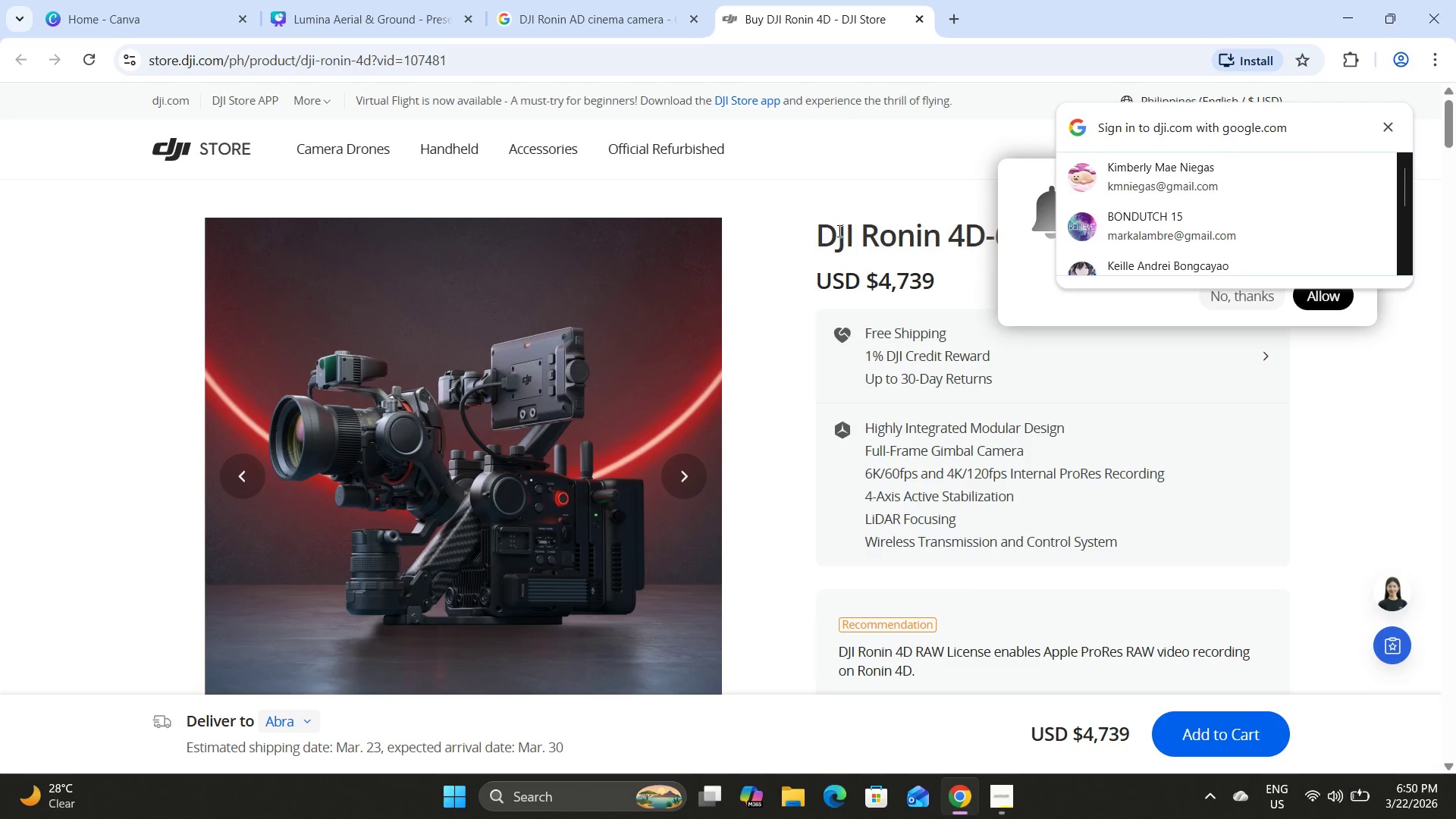 
left_click_drag(start_coordinate=[811, 232], to_coordinate=[1051, 225])
 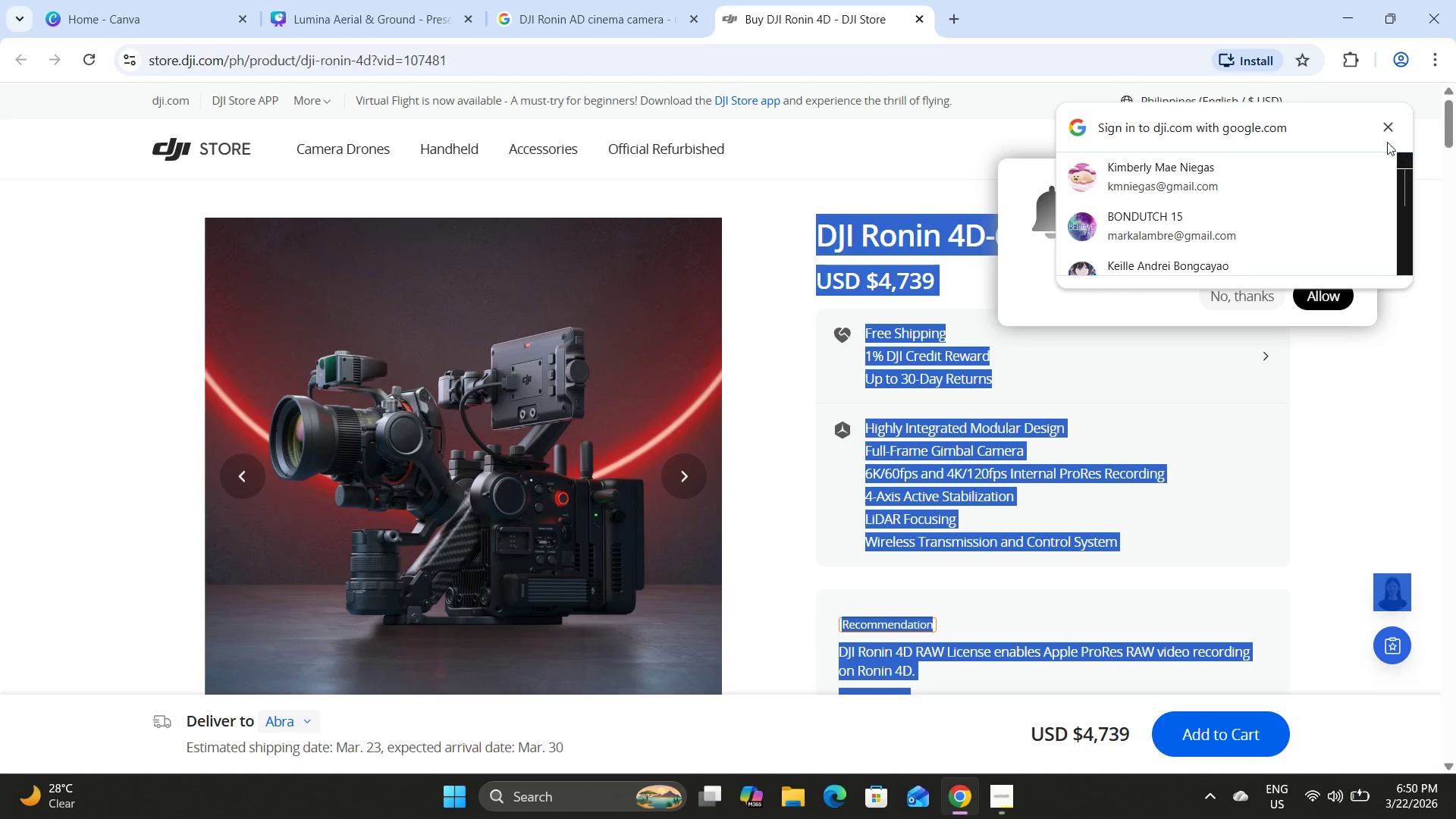 
left_click([1387, 122])
 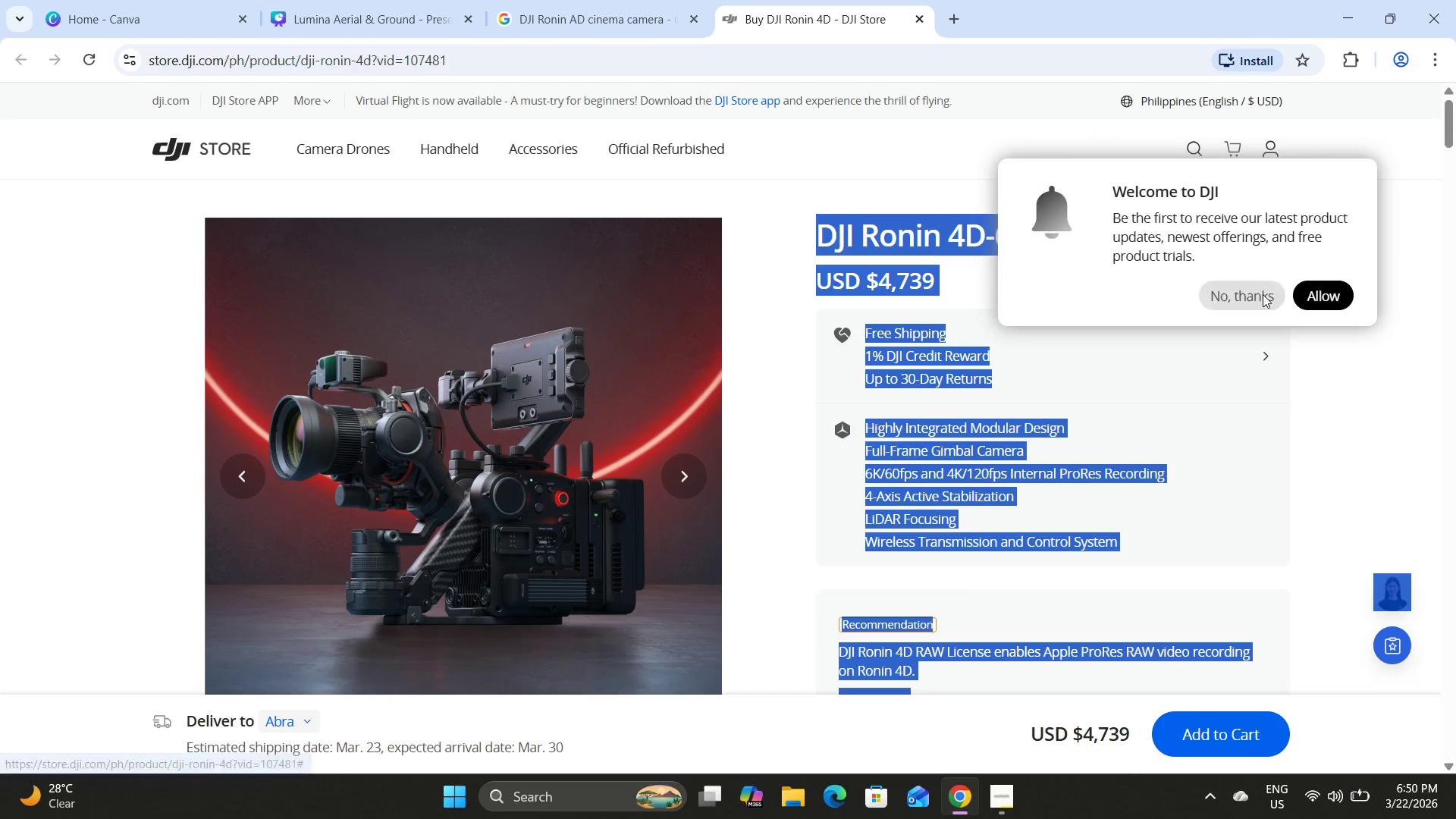 
double_click([1071, 249])
 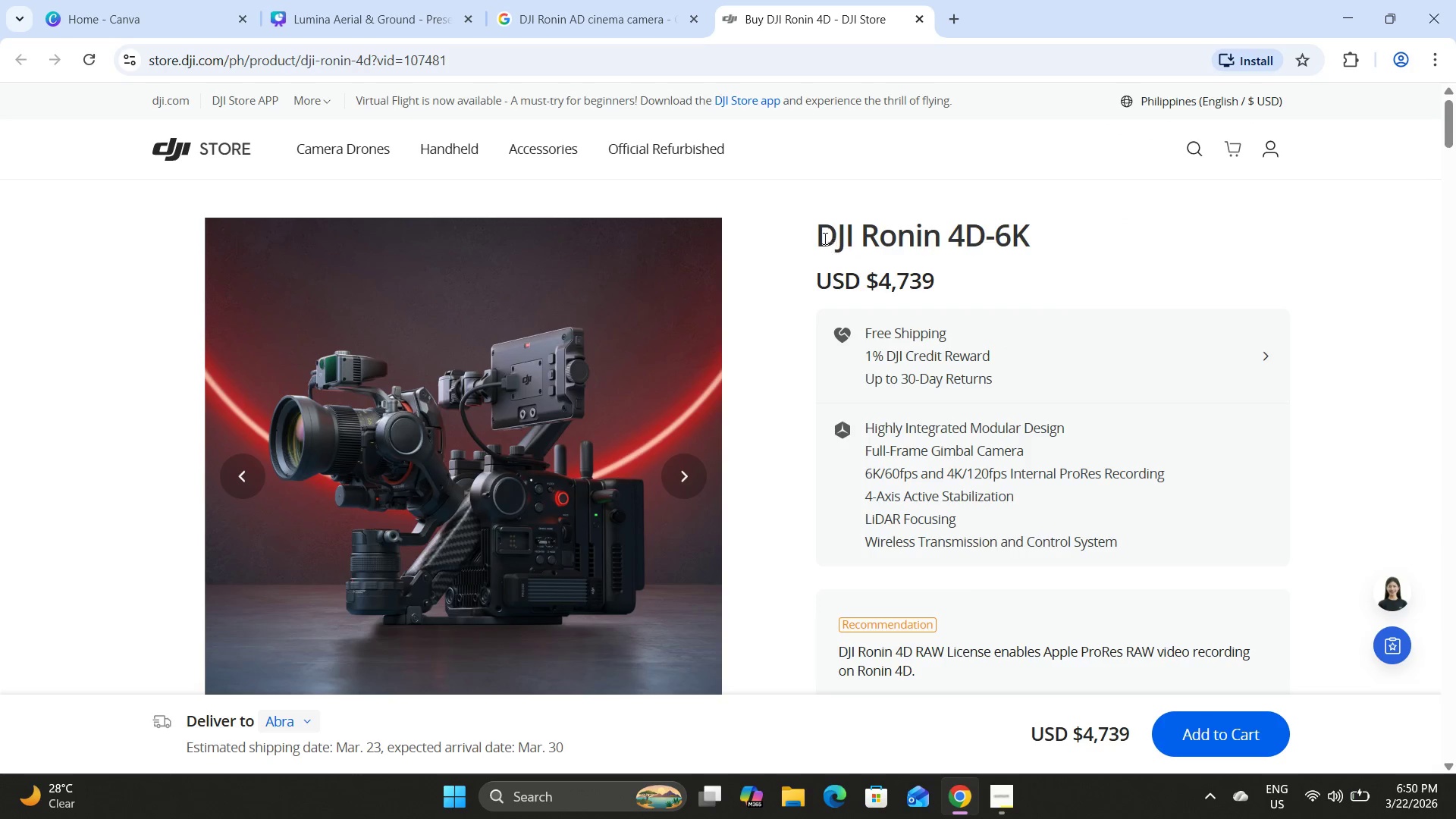 
left_click_drag(start_coordinate=[819, 234], to_coordinate=[1046, 240])
 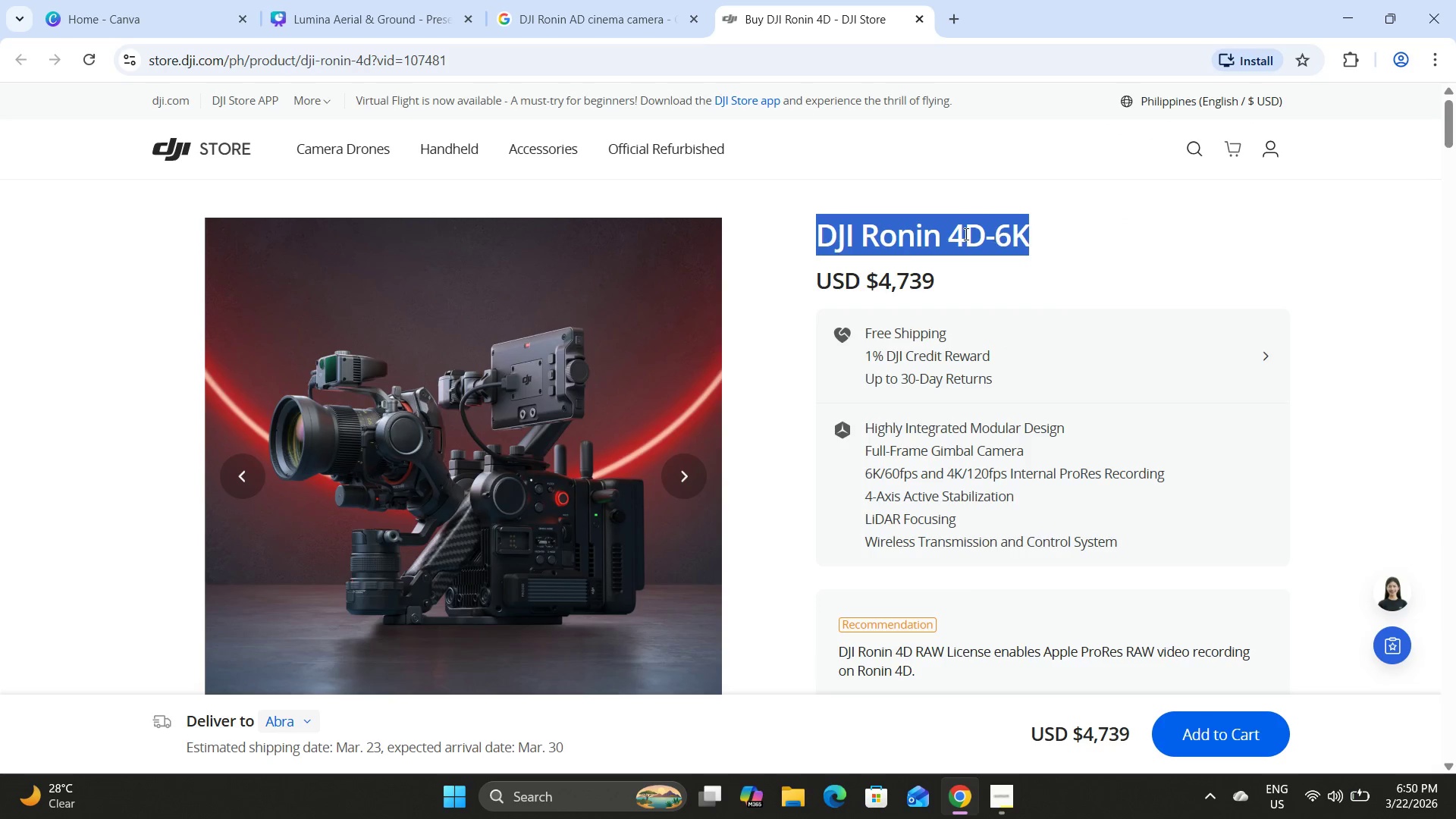 
right_click([965, 234])
 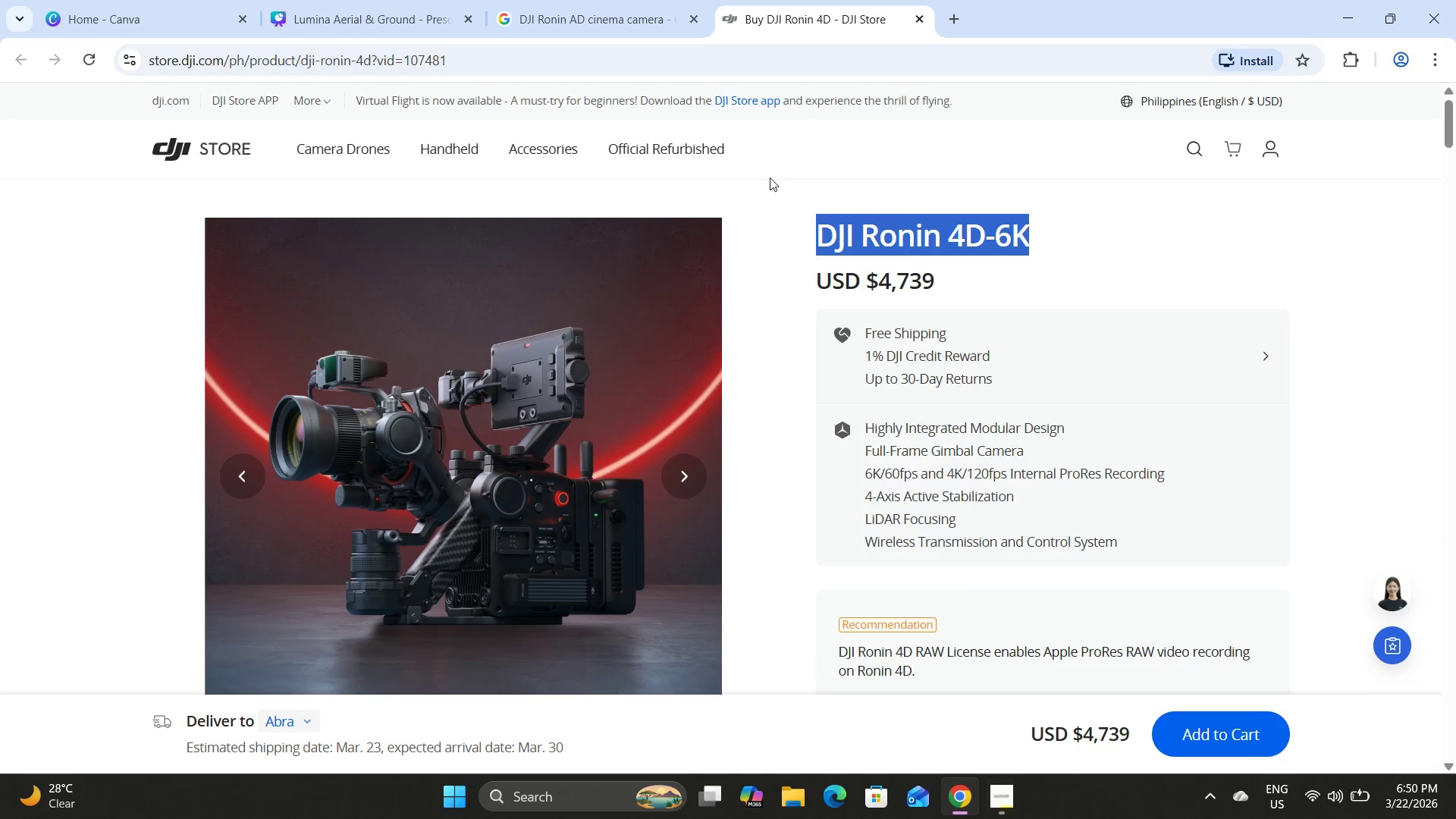 
left_click([397, 0])
 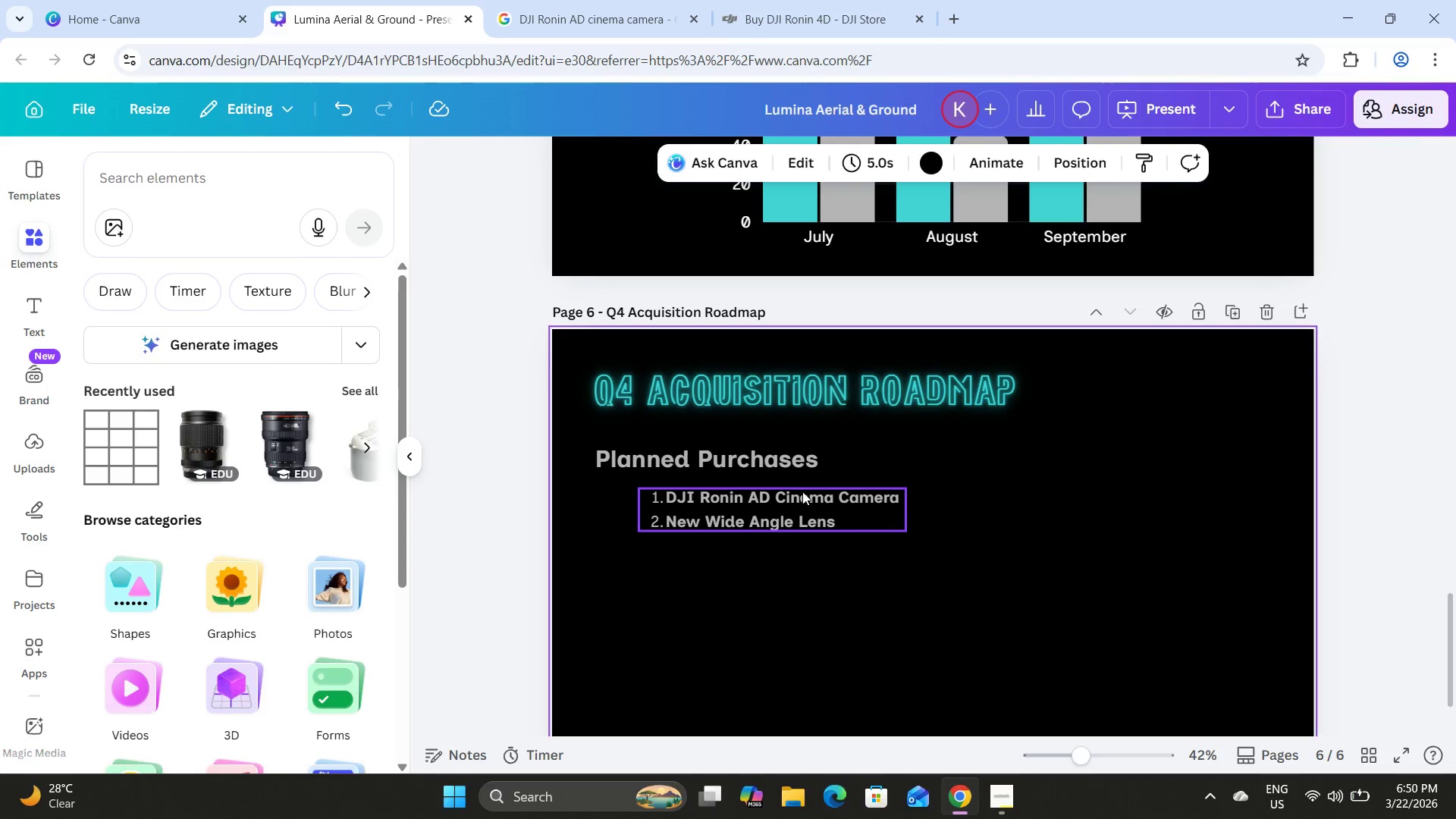 
double_click([802, 491])
 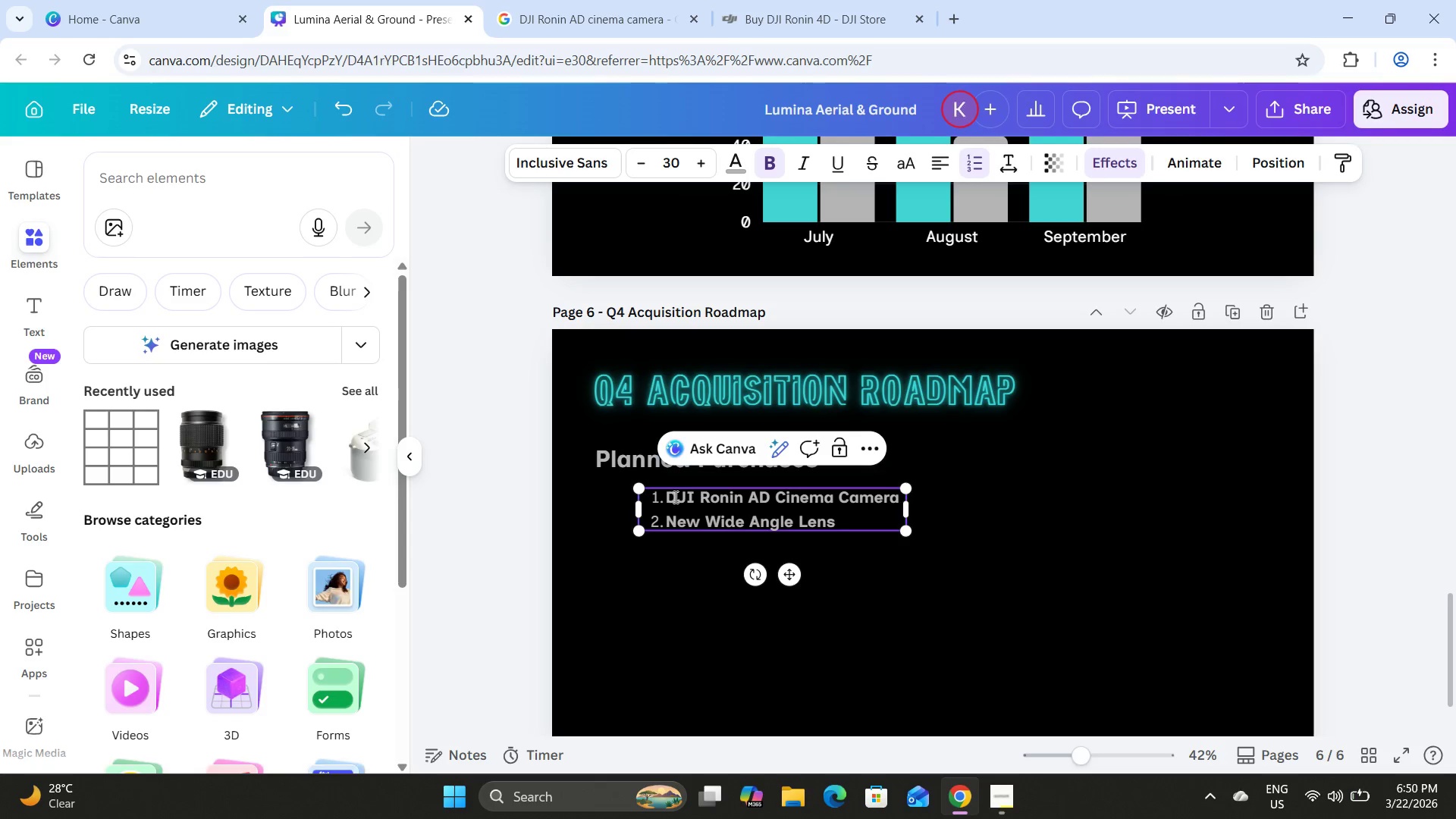 
left_click_drag(start_coordinate=[671, 495], to_coordinate=[898, 495])
 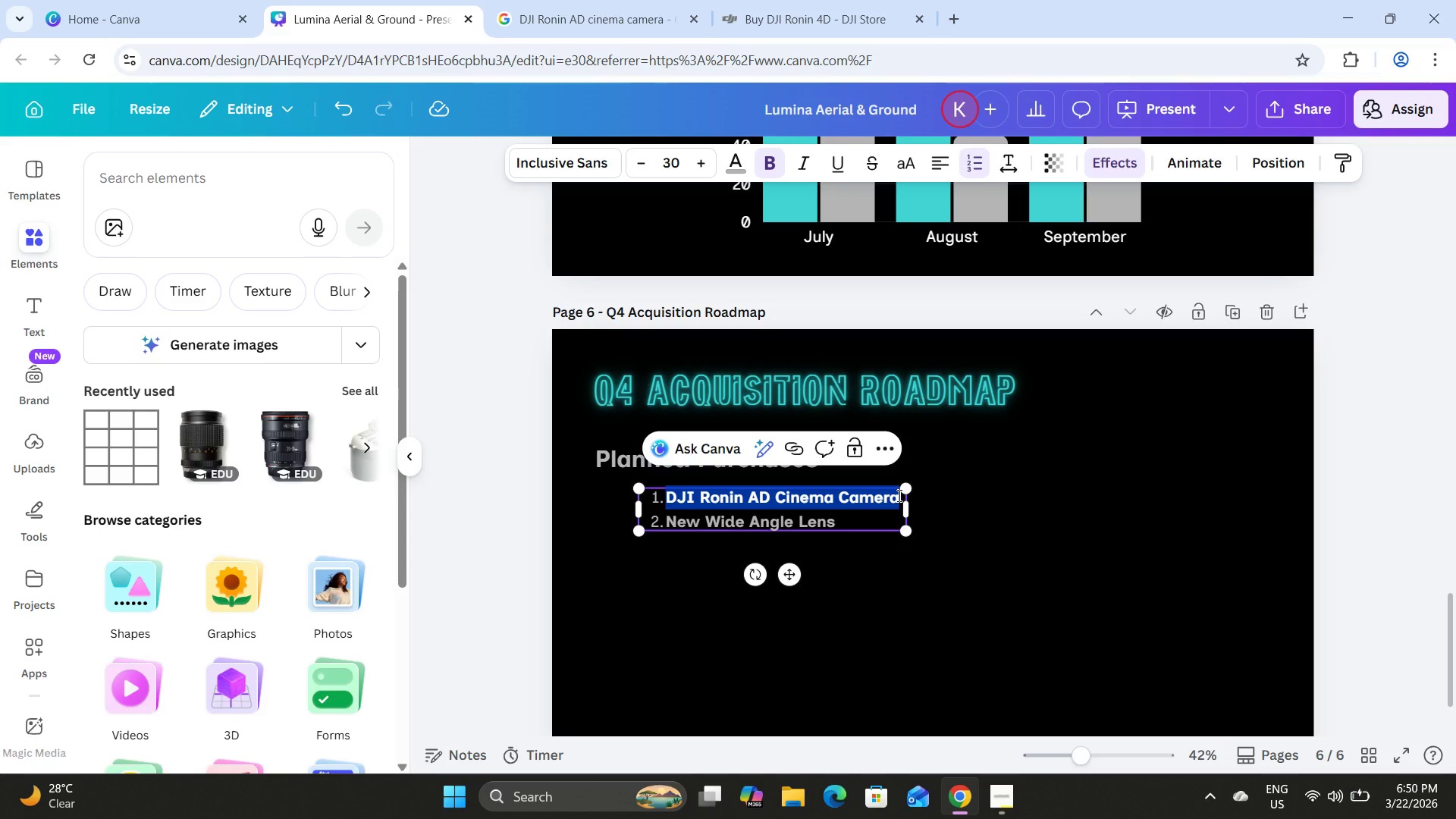 
key(Control+V)
 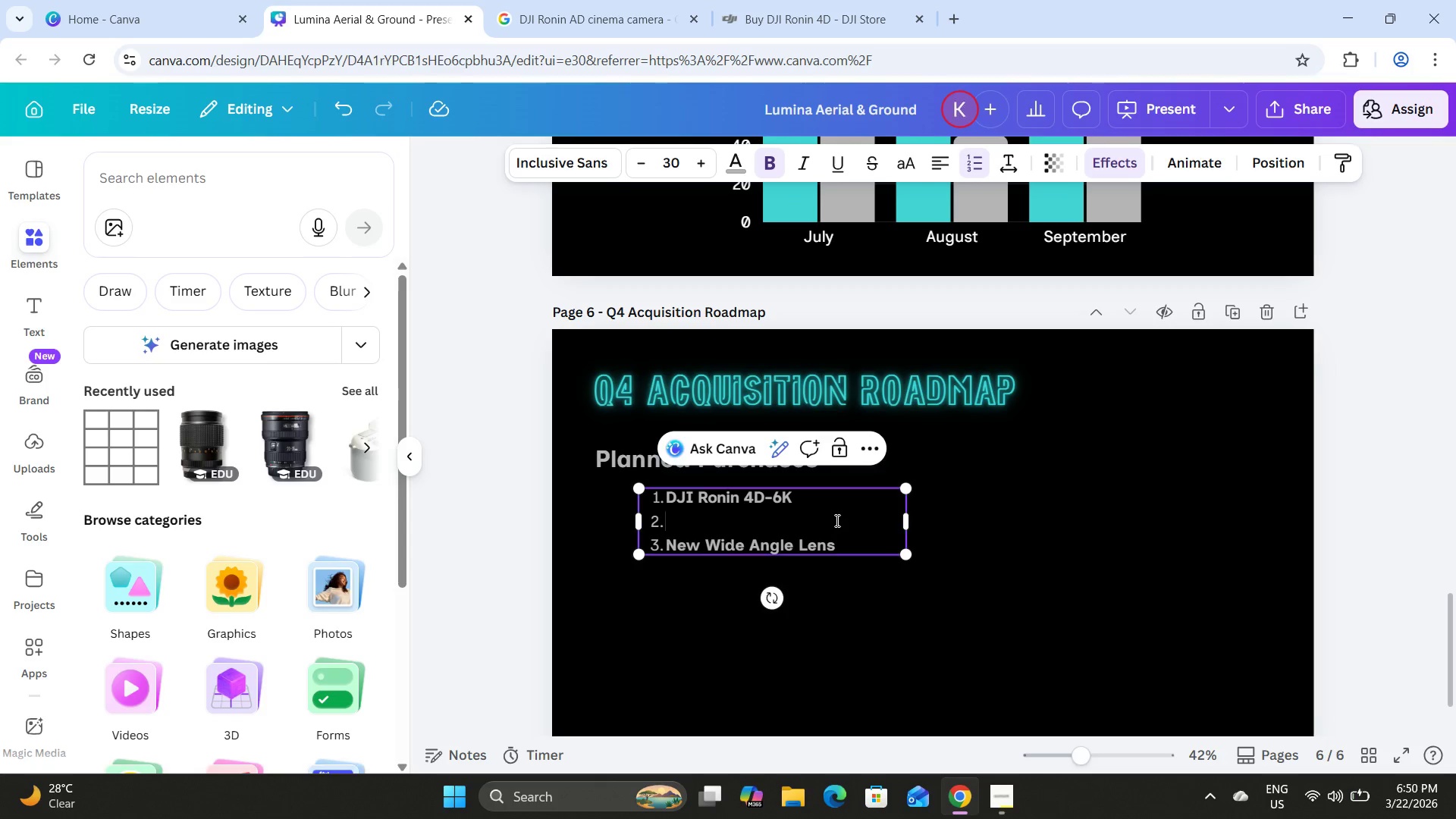 
key(Backspace)
 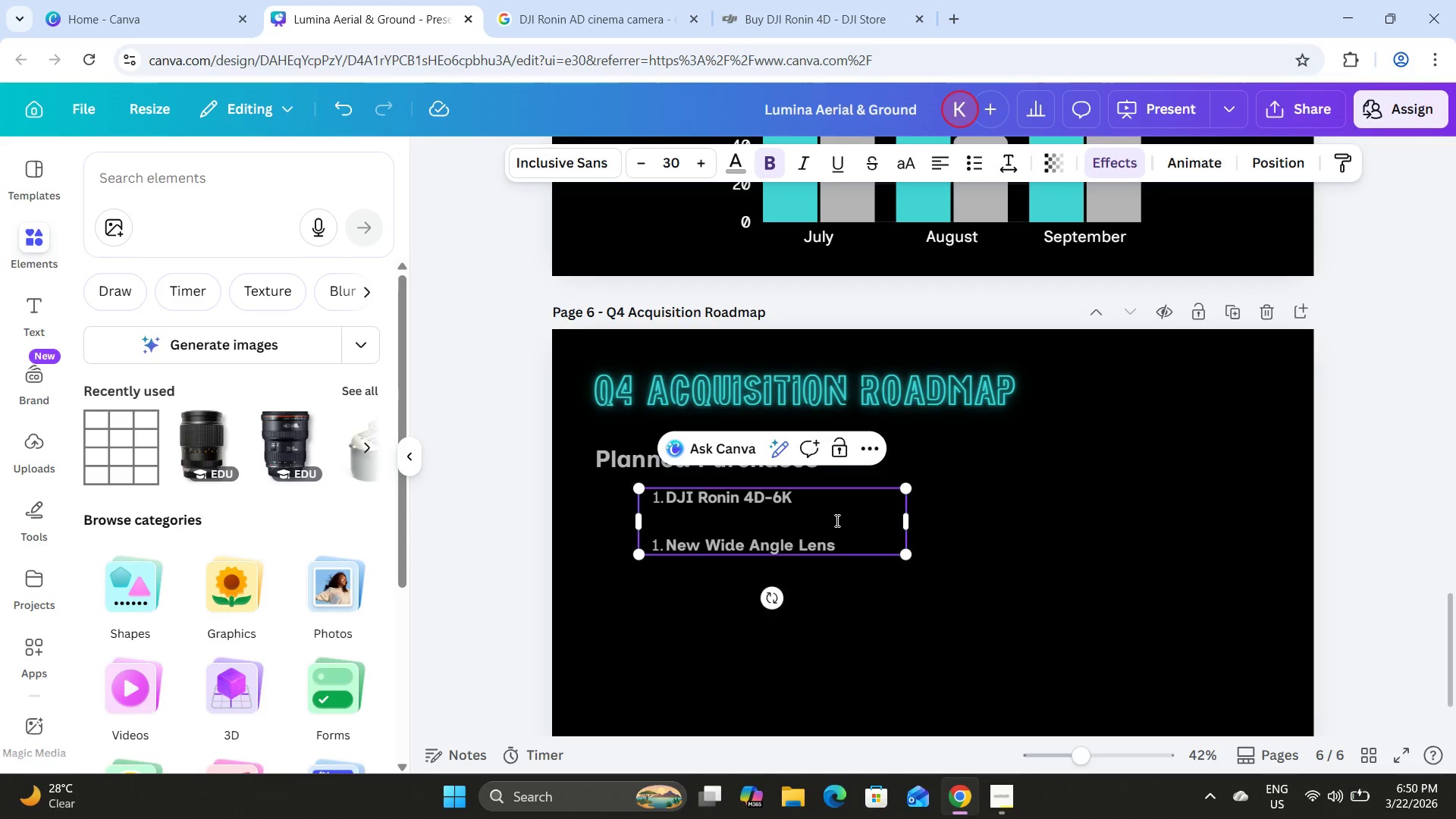 
key(Backspace)
 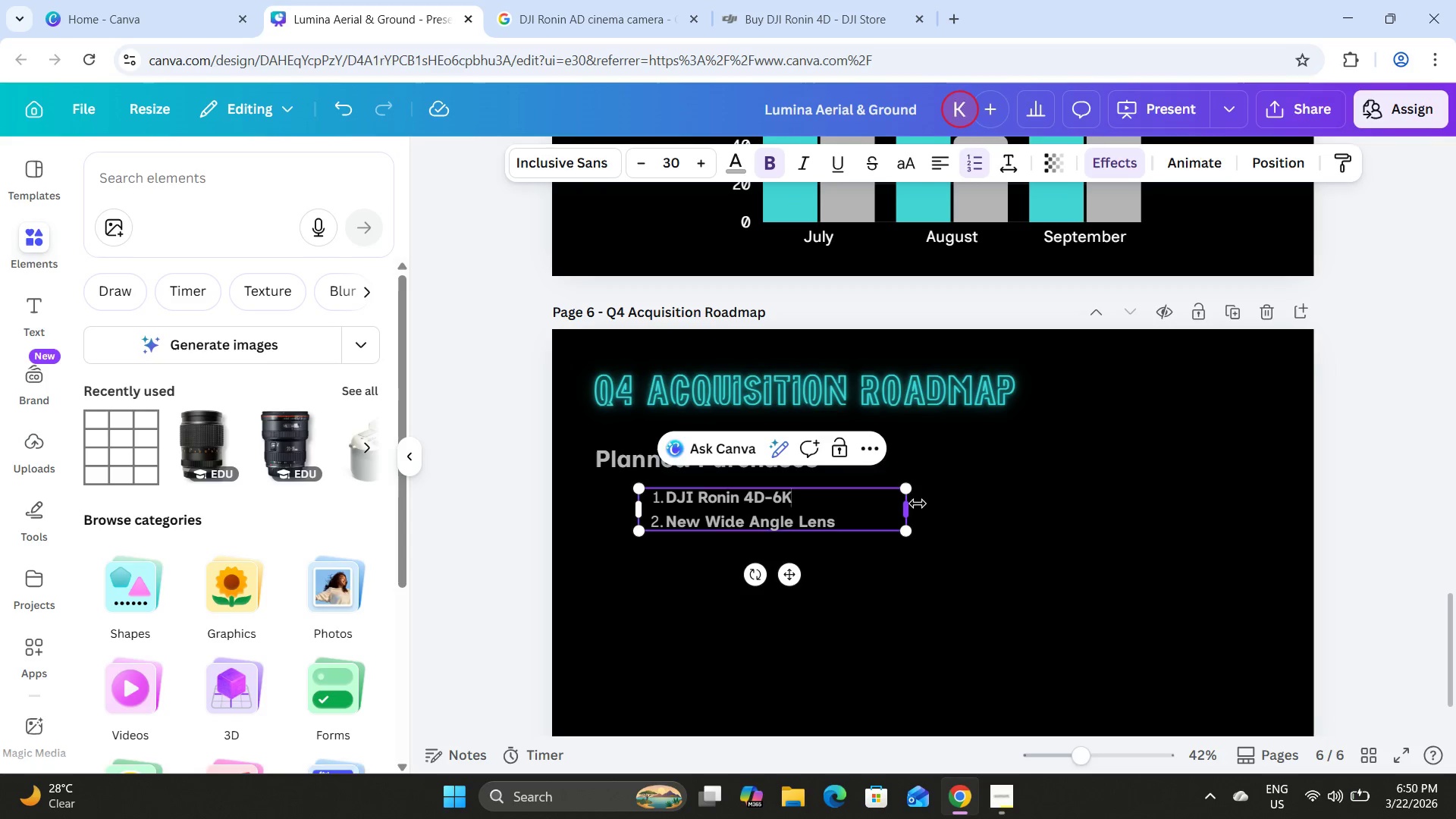 
left_click_drag(start_coordinate=[915, 507], to_coordinate=[936, 510])
 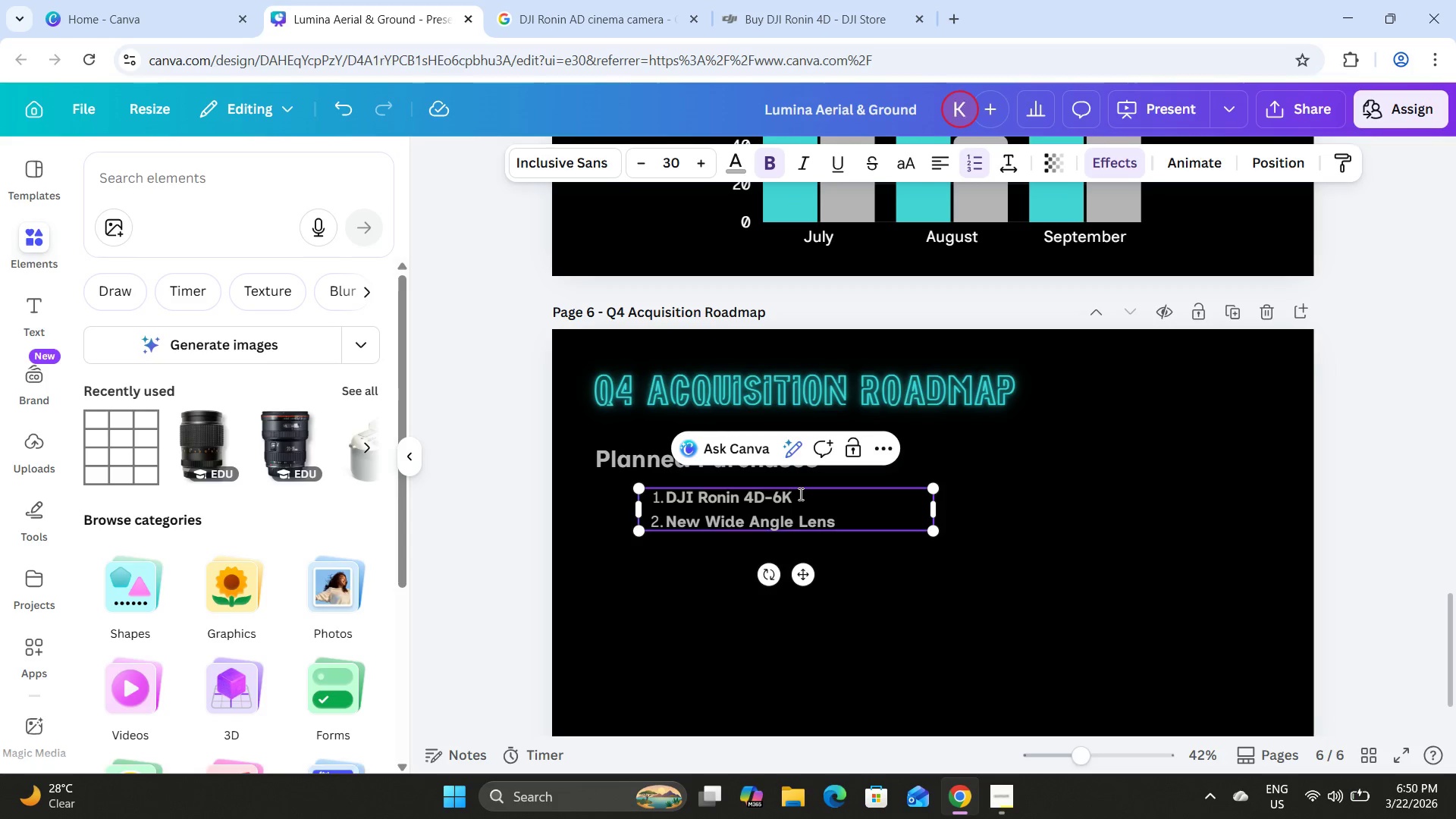 
left_click([799, 494])
 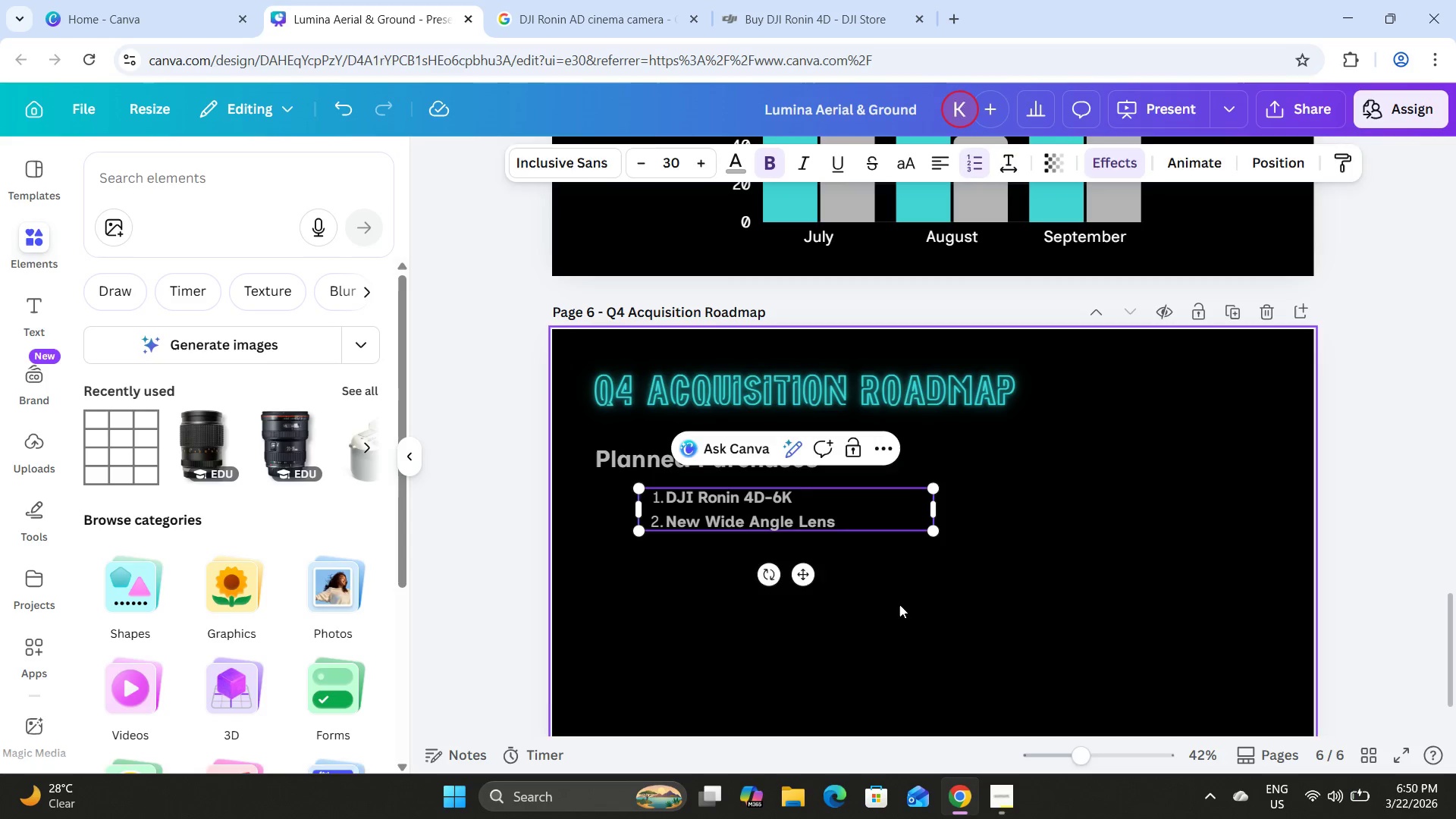 
double_click([815, 511])
 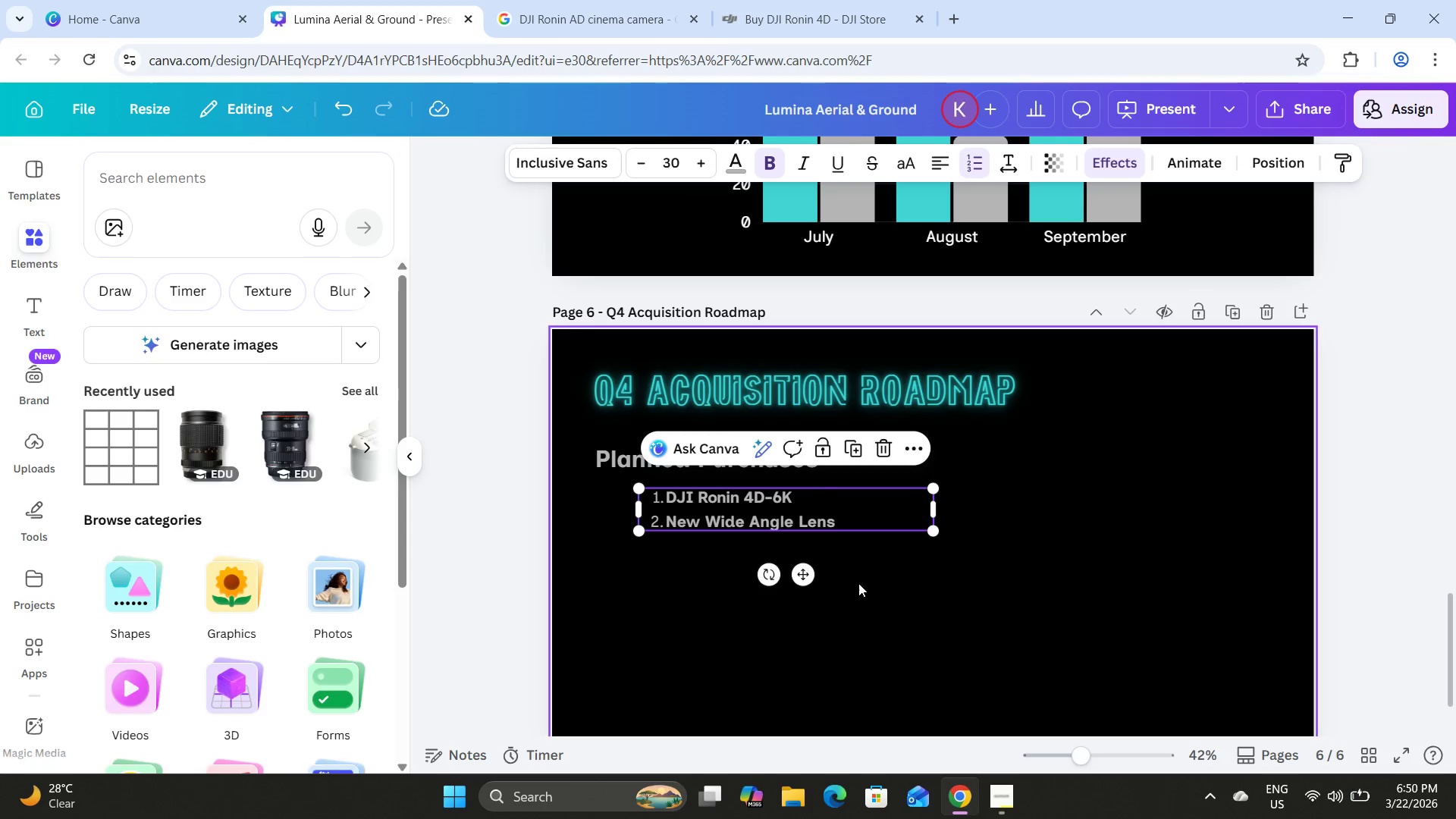 
left_click([821, 490])
 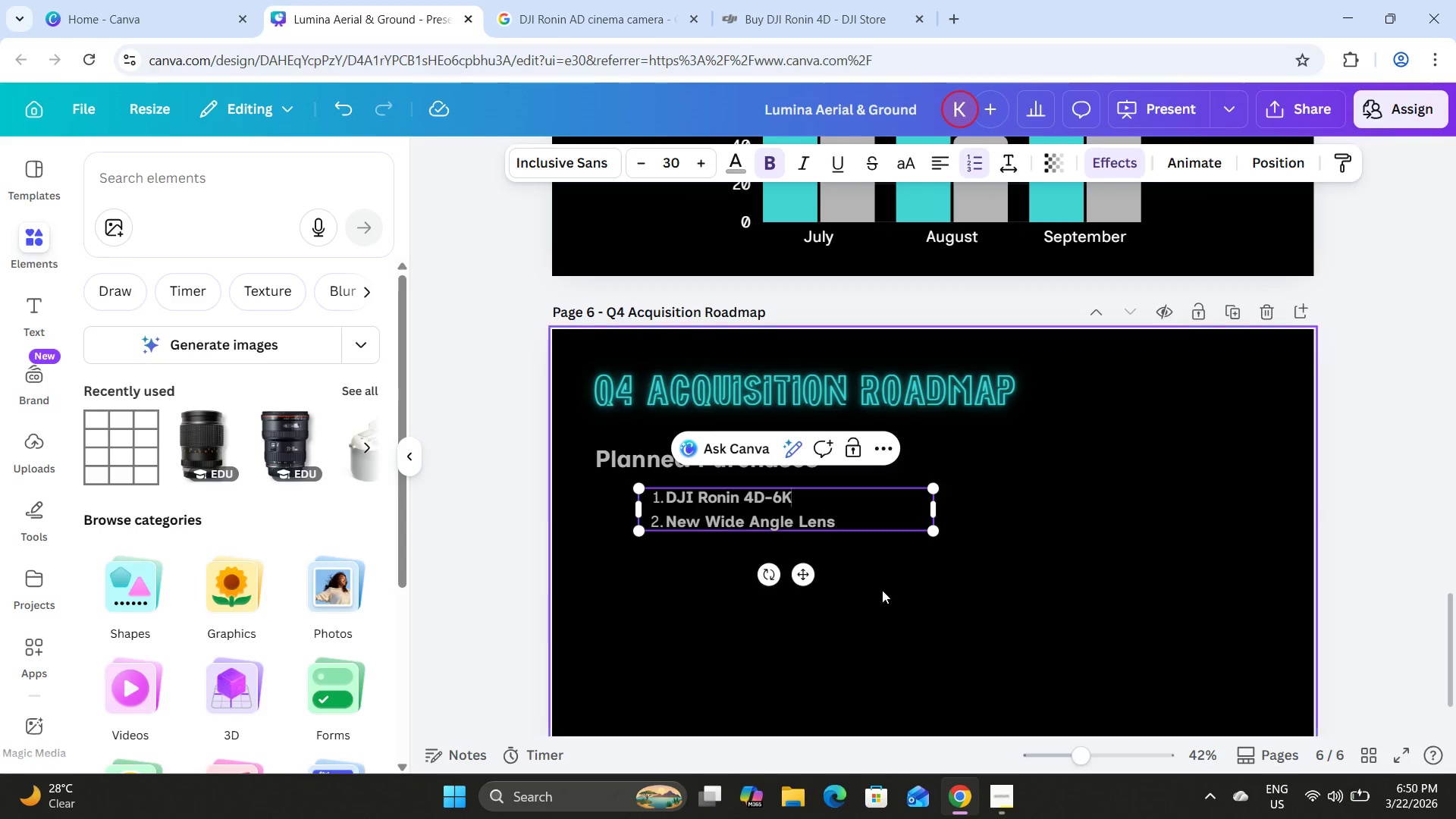 
left_click([894, 602])
 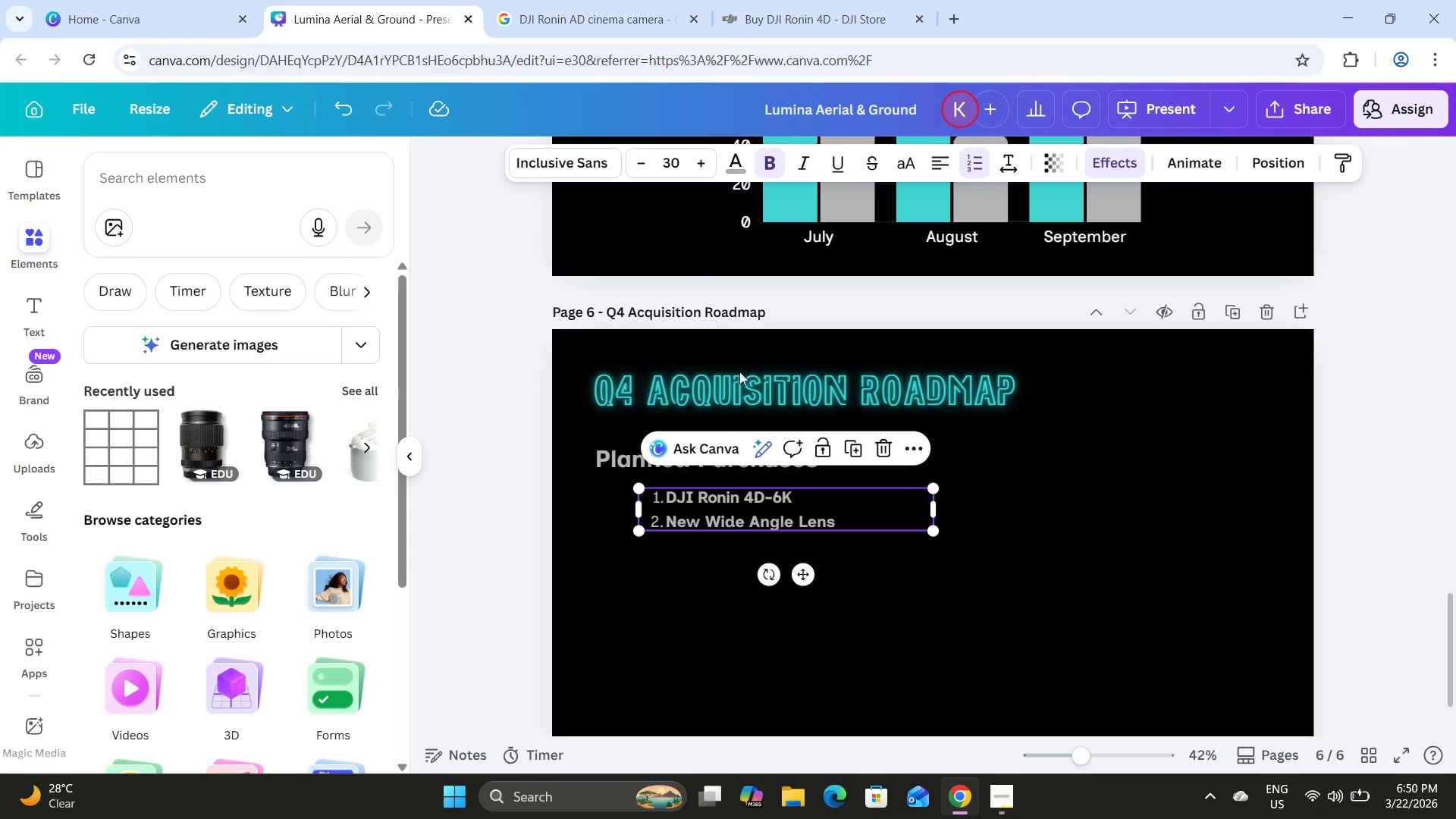 
left_click([668, 170])
 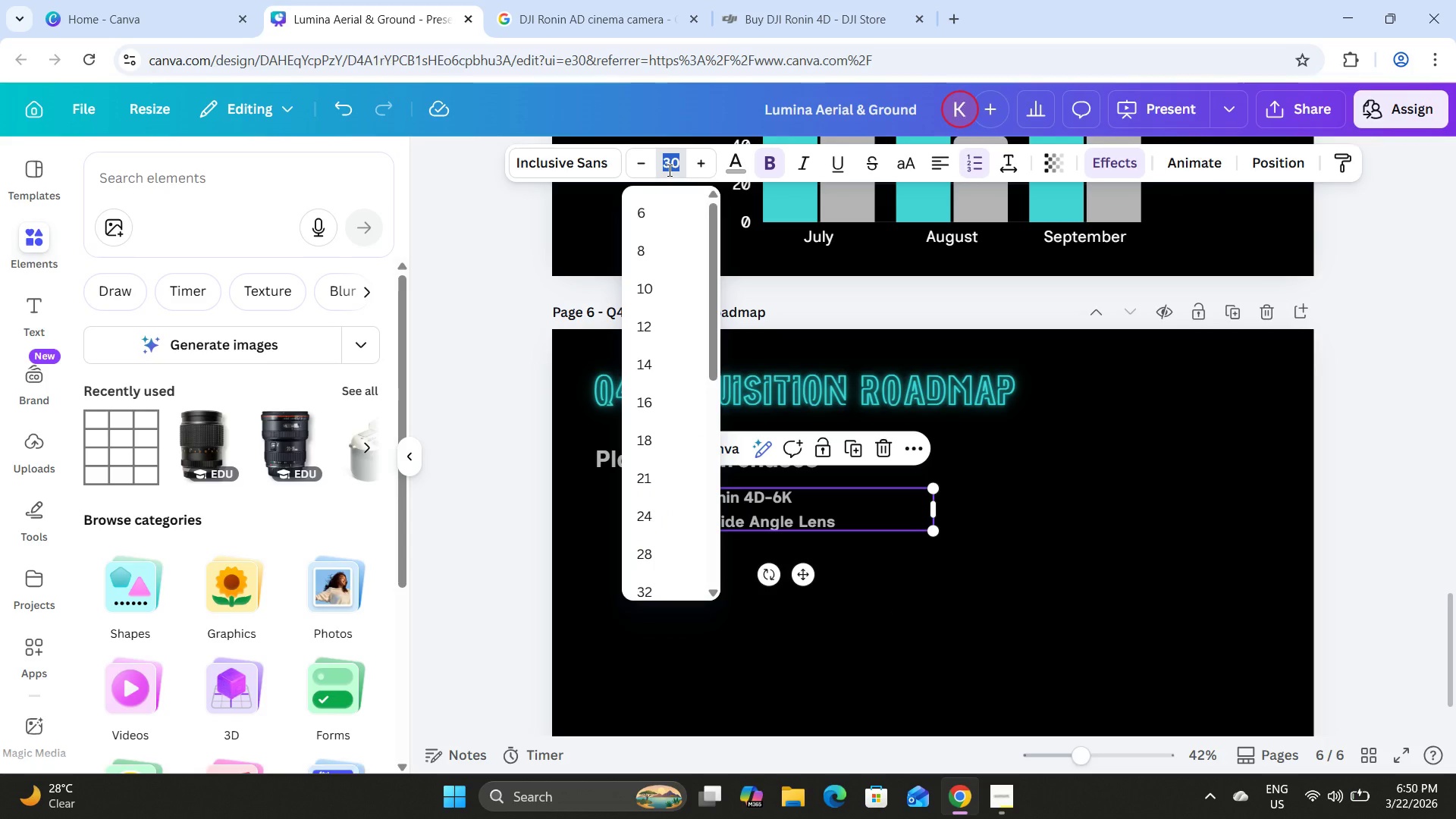 
key(Numpad4)
 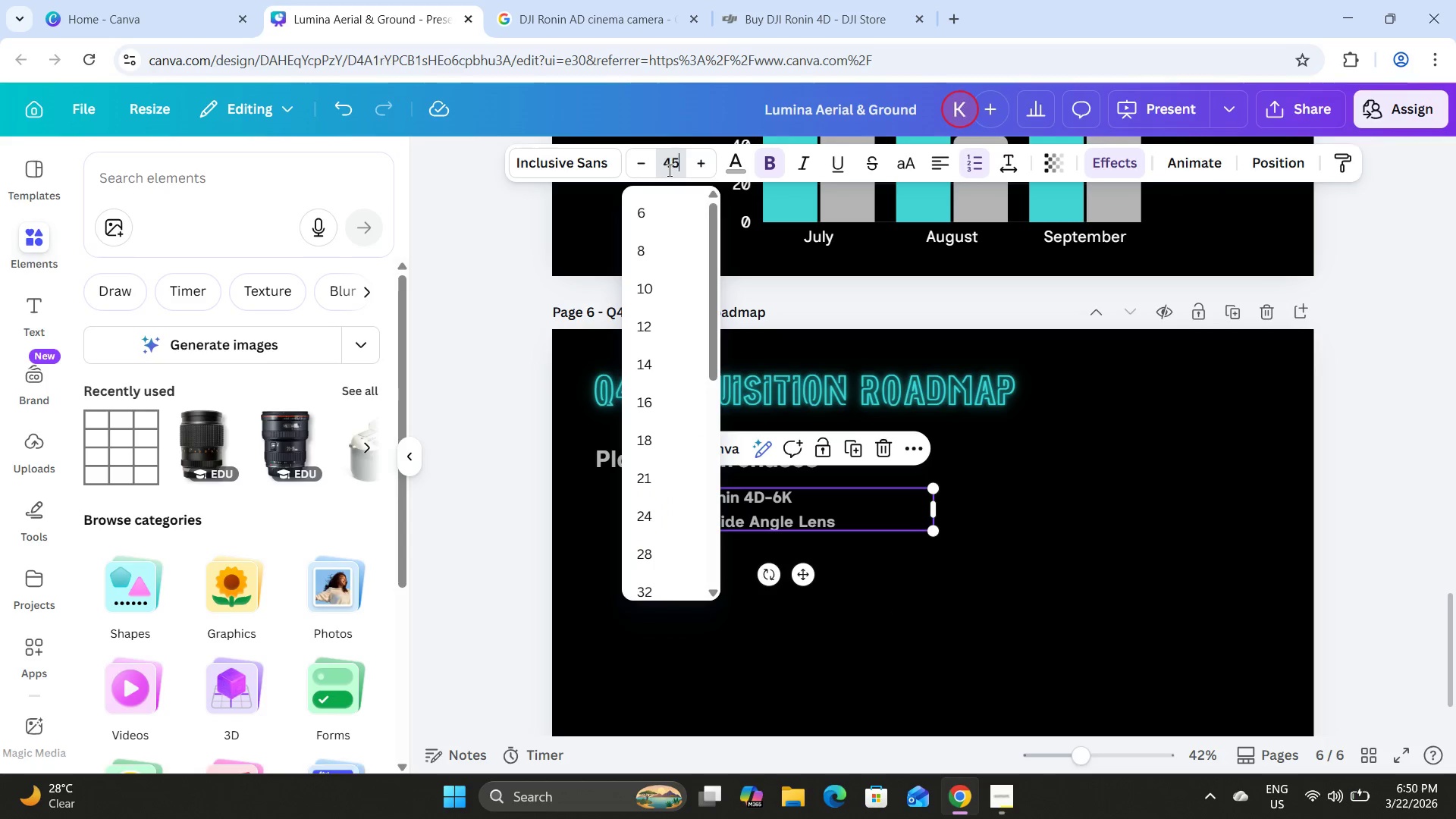 
key(Numpad5)
 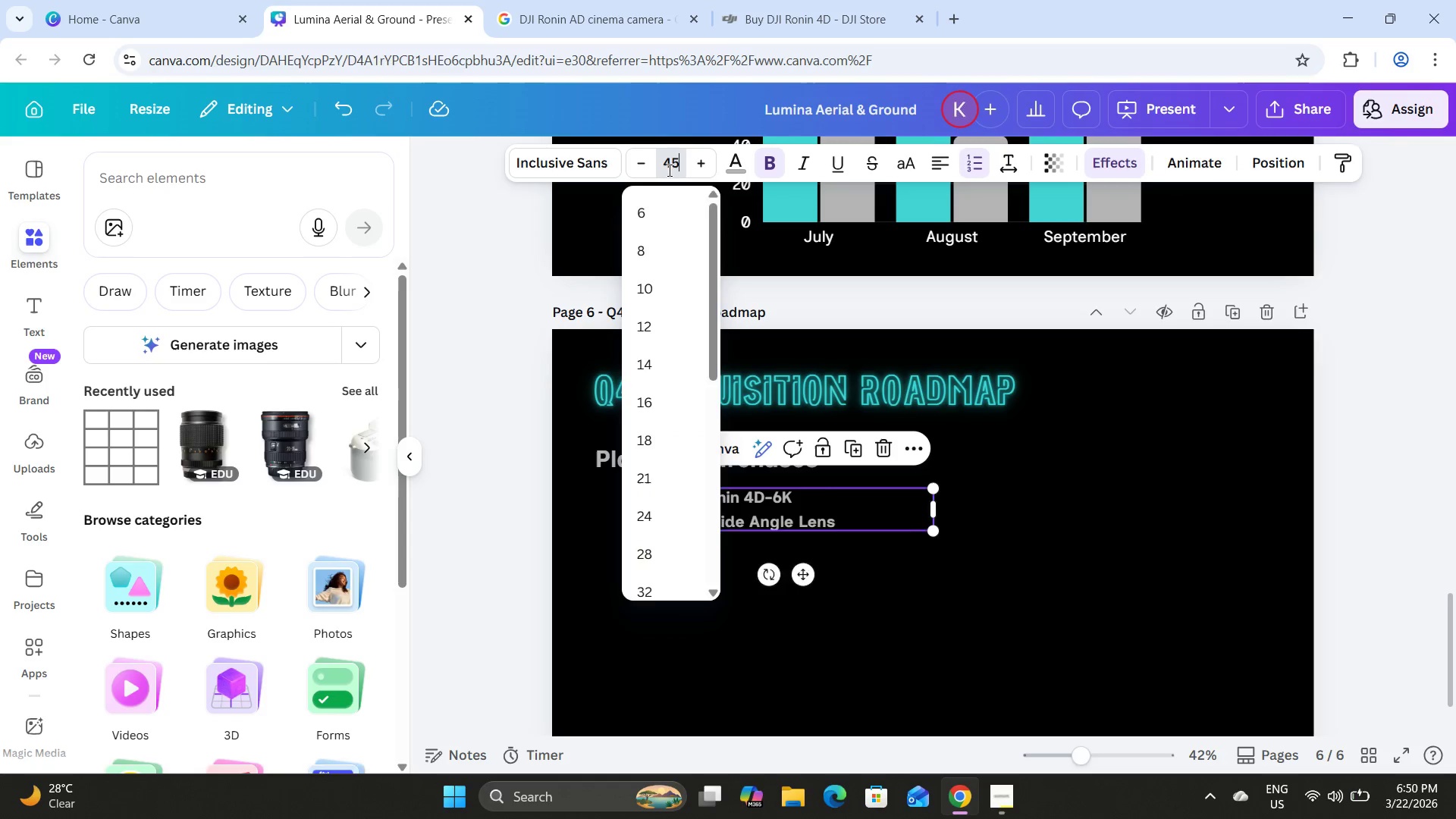 
key(NumpadEnter)
 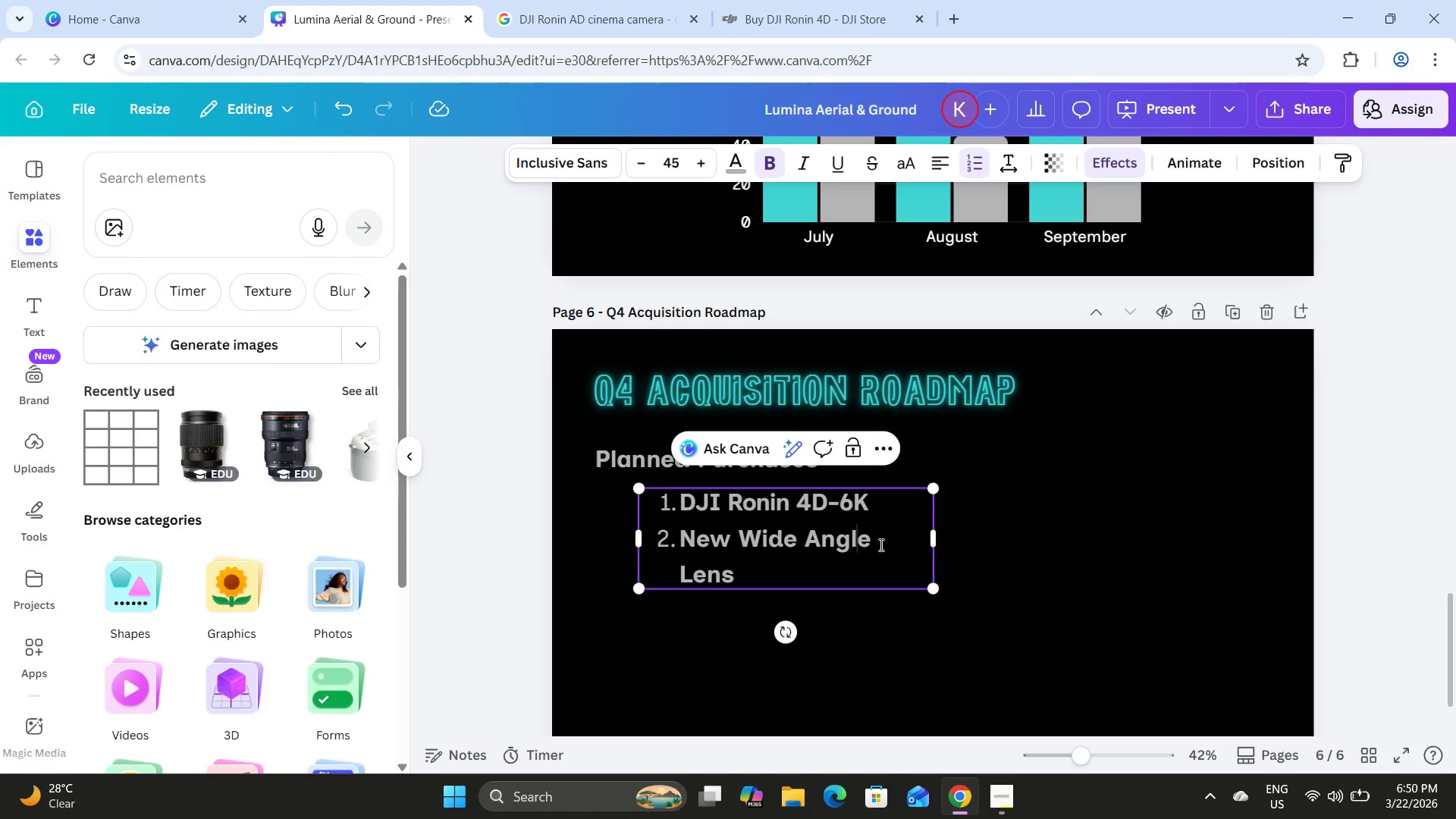 
left_click_drag(start_coordinate=[937, 544], to_coordinate=[967, 535])
 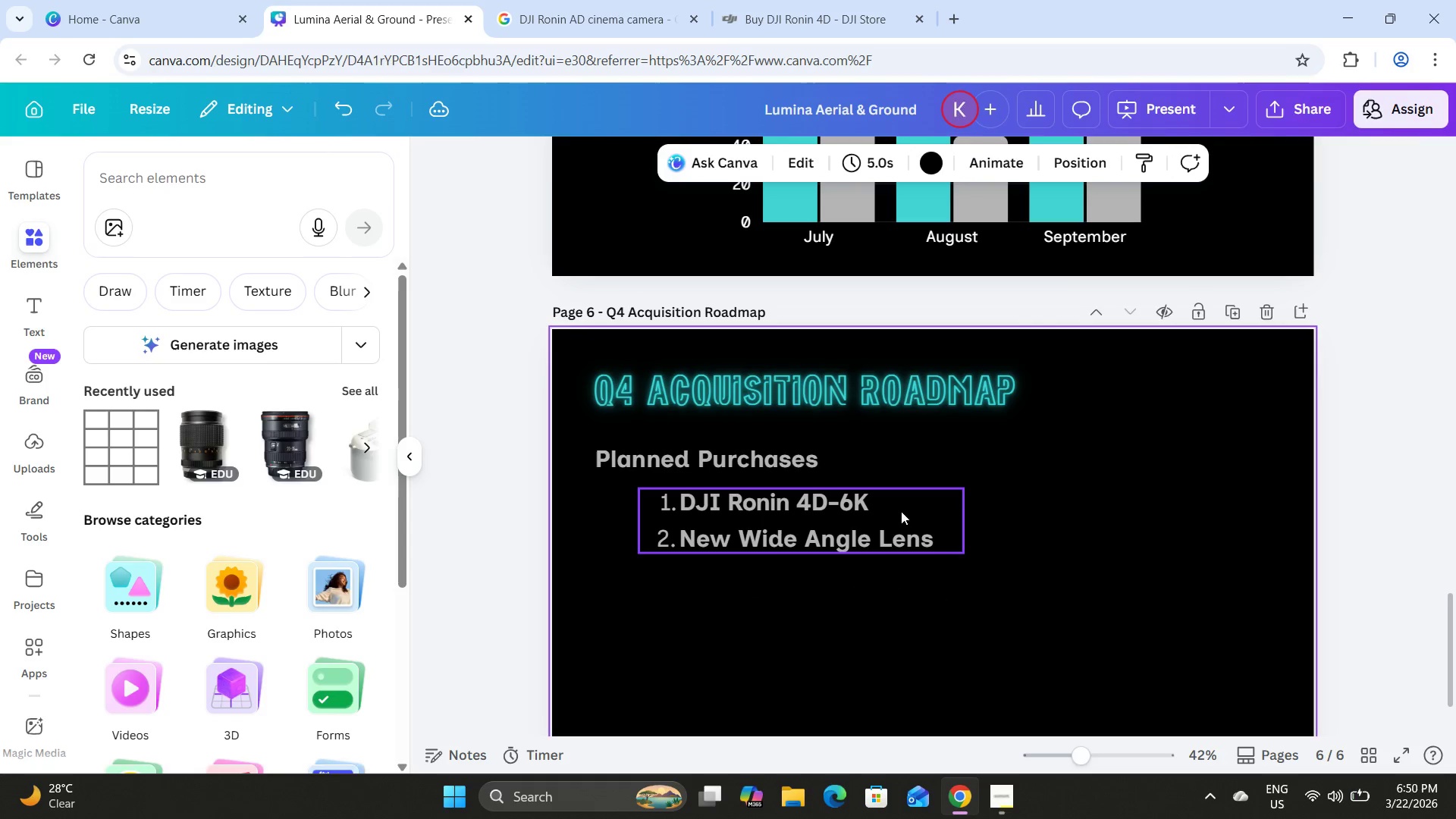 
double_click([900, 501])
 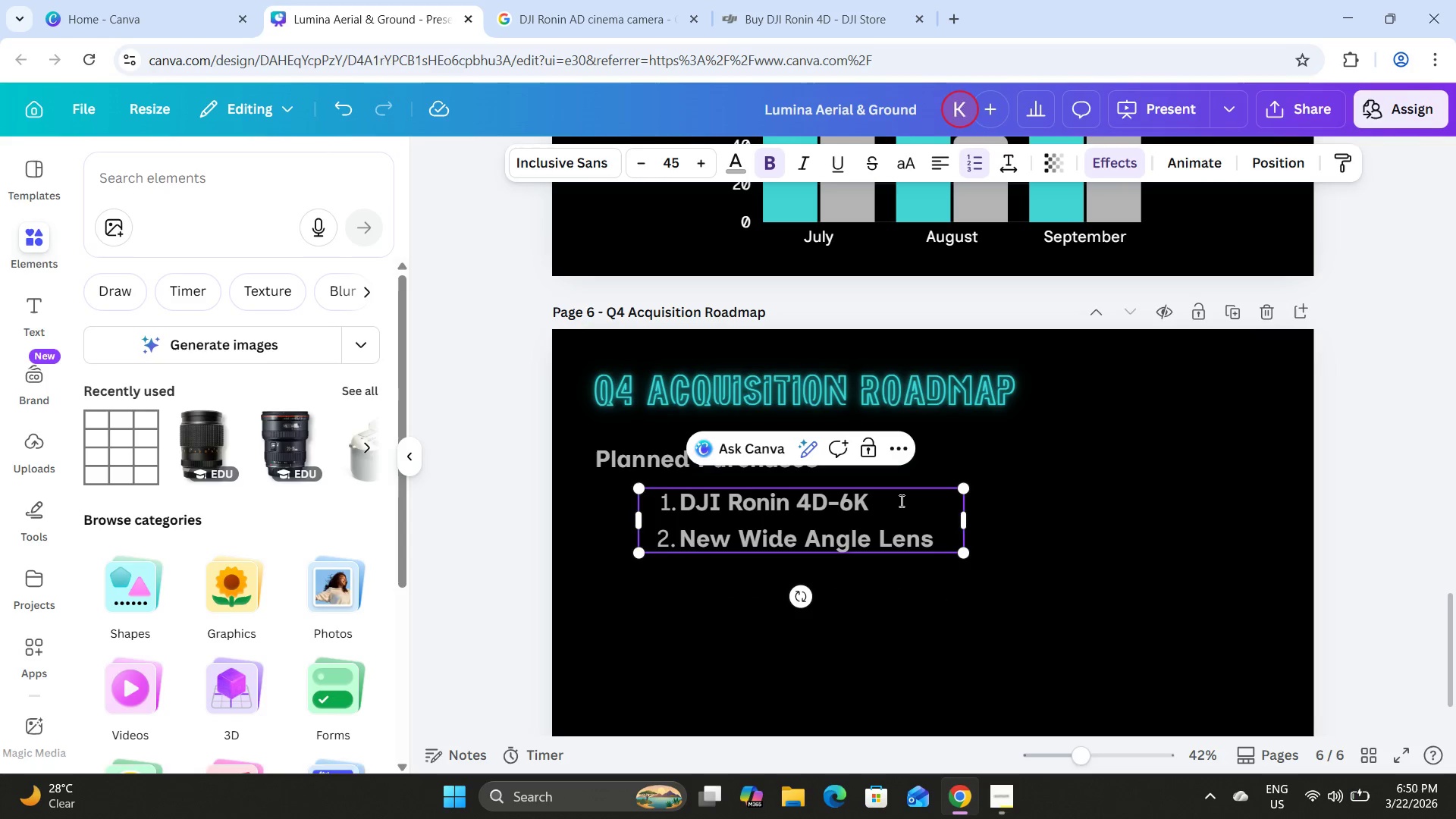 
key(Enter)
 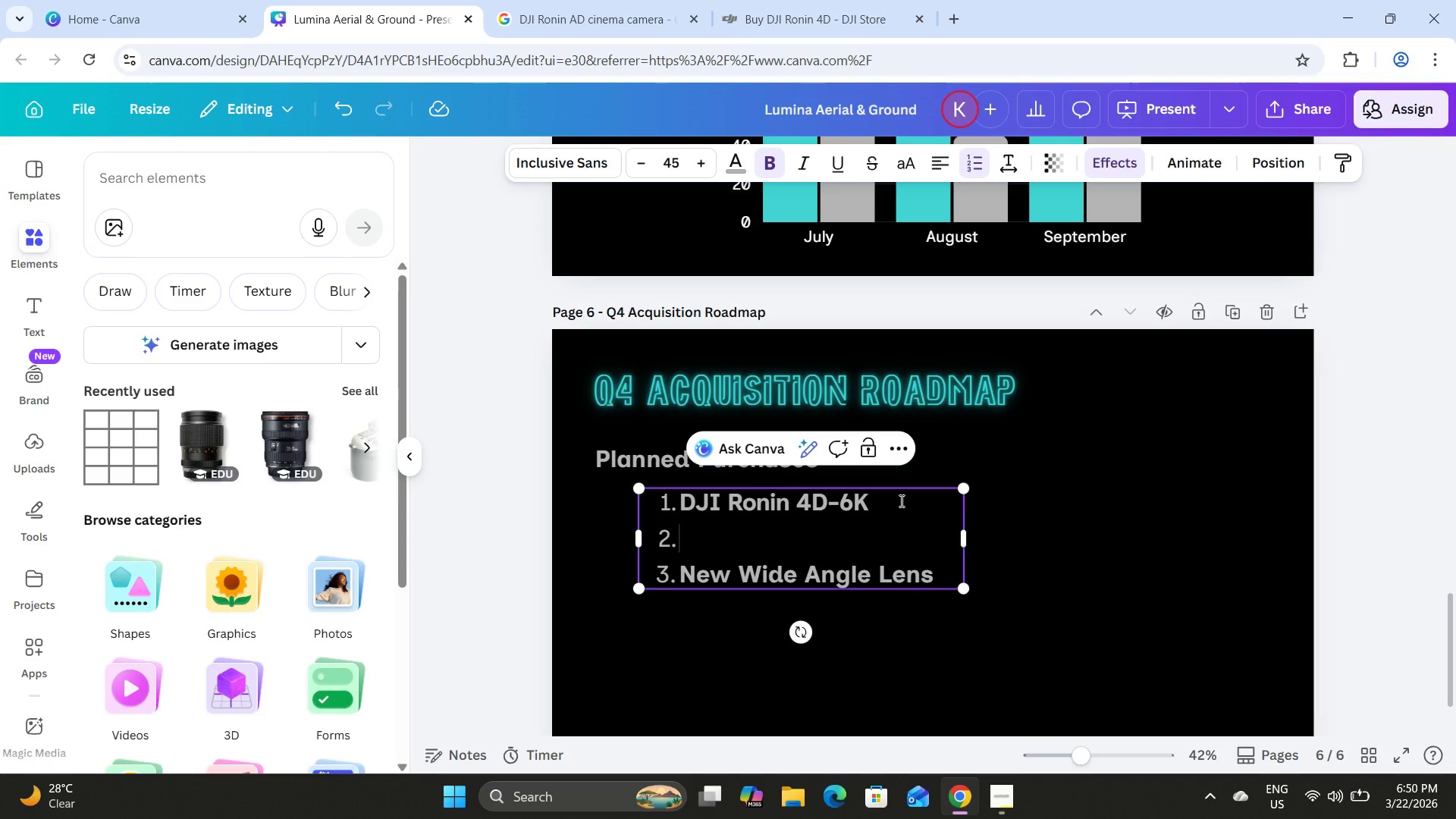 
key(Enter)
 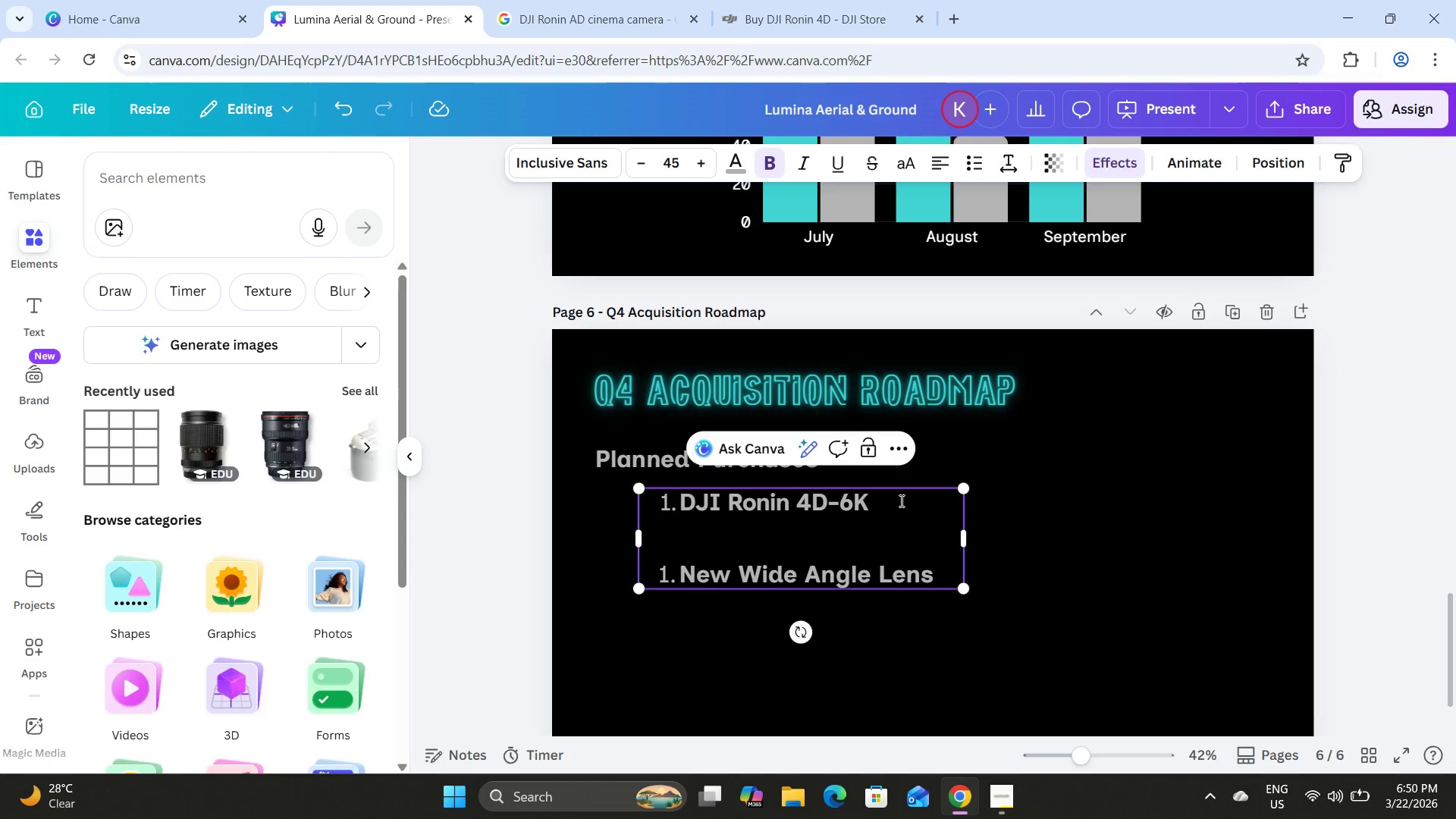 
key(Enter)
 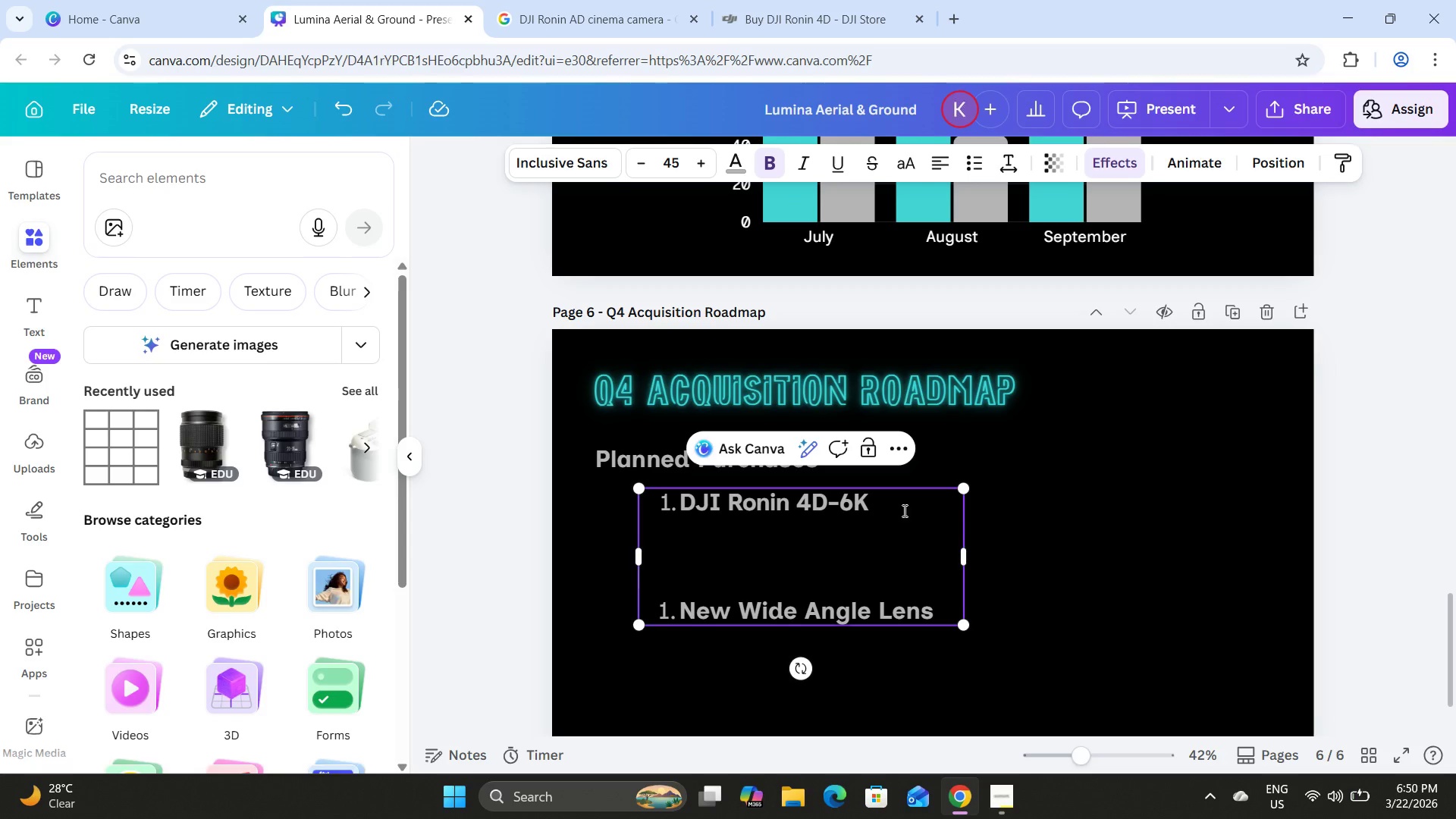 
left_click([917, 641])
 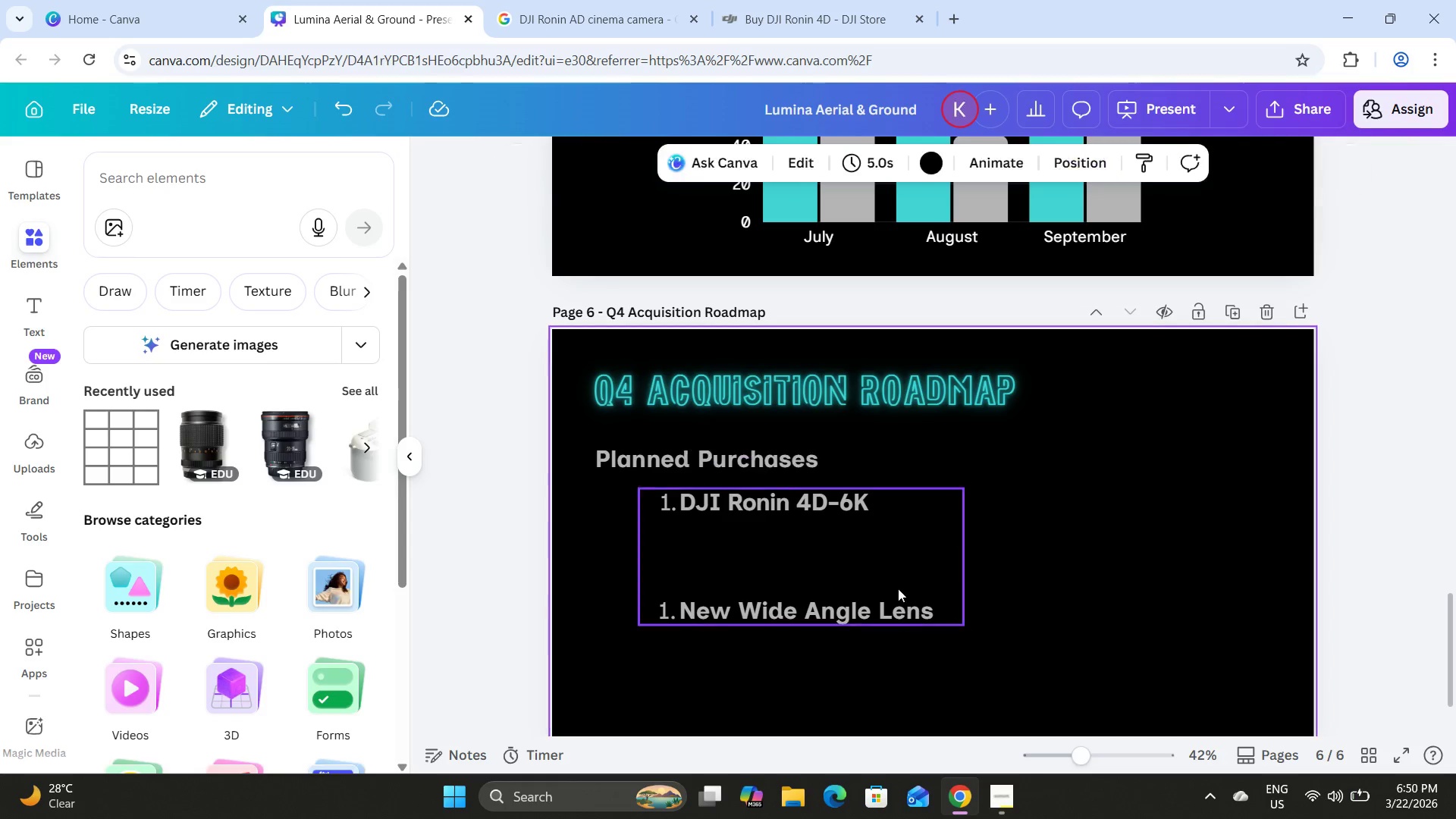 
left_click_drag(start_coordinate=[898, 588], to_coordinate=[898, 592])
 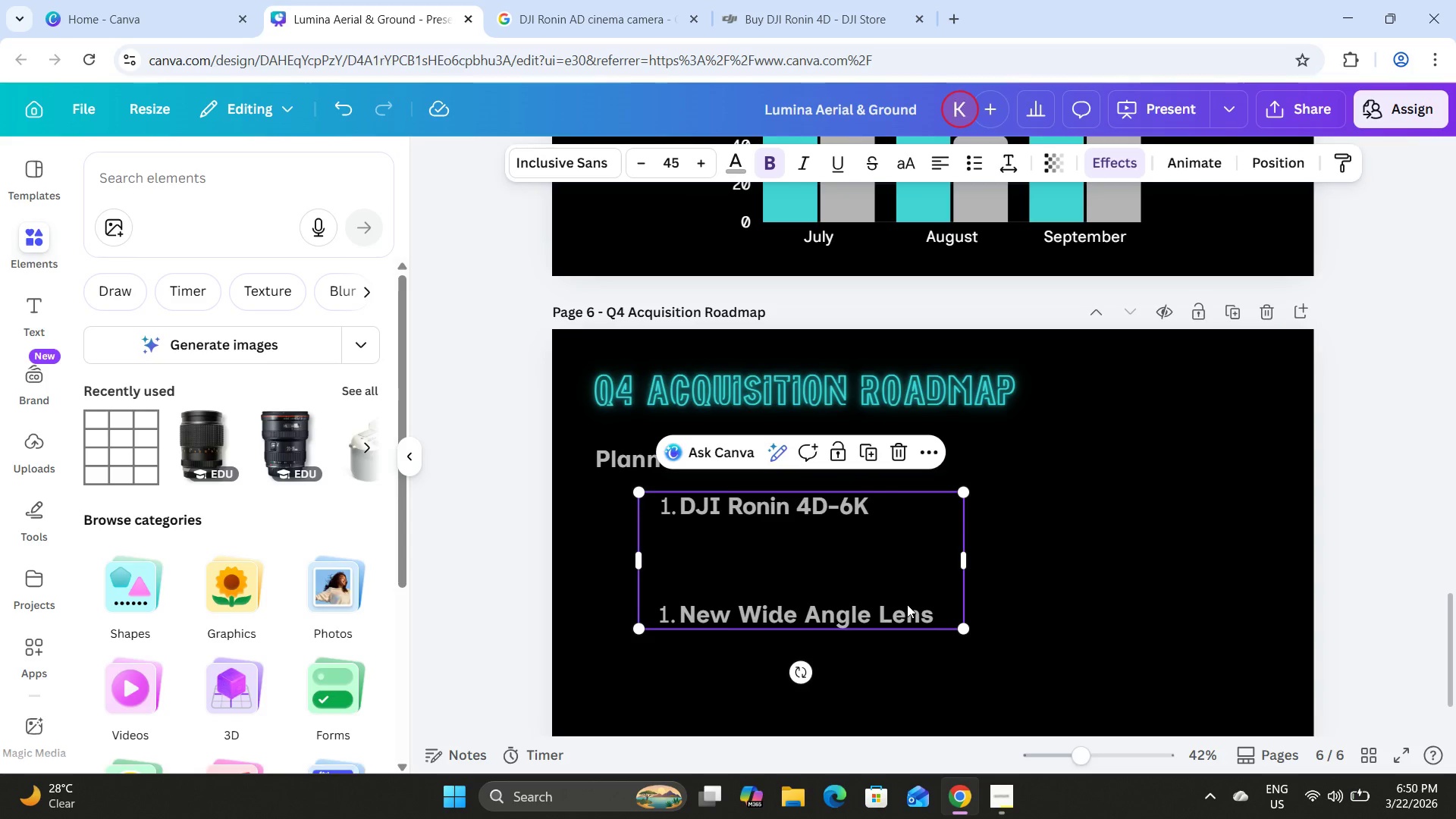 
key(Control+Z)
 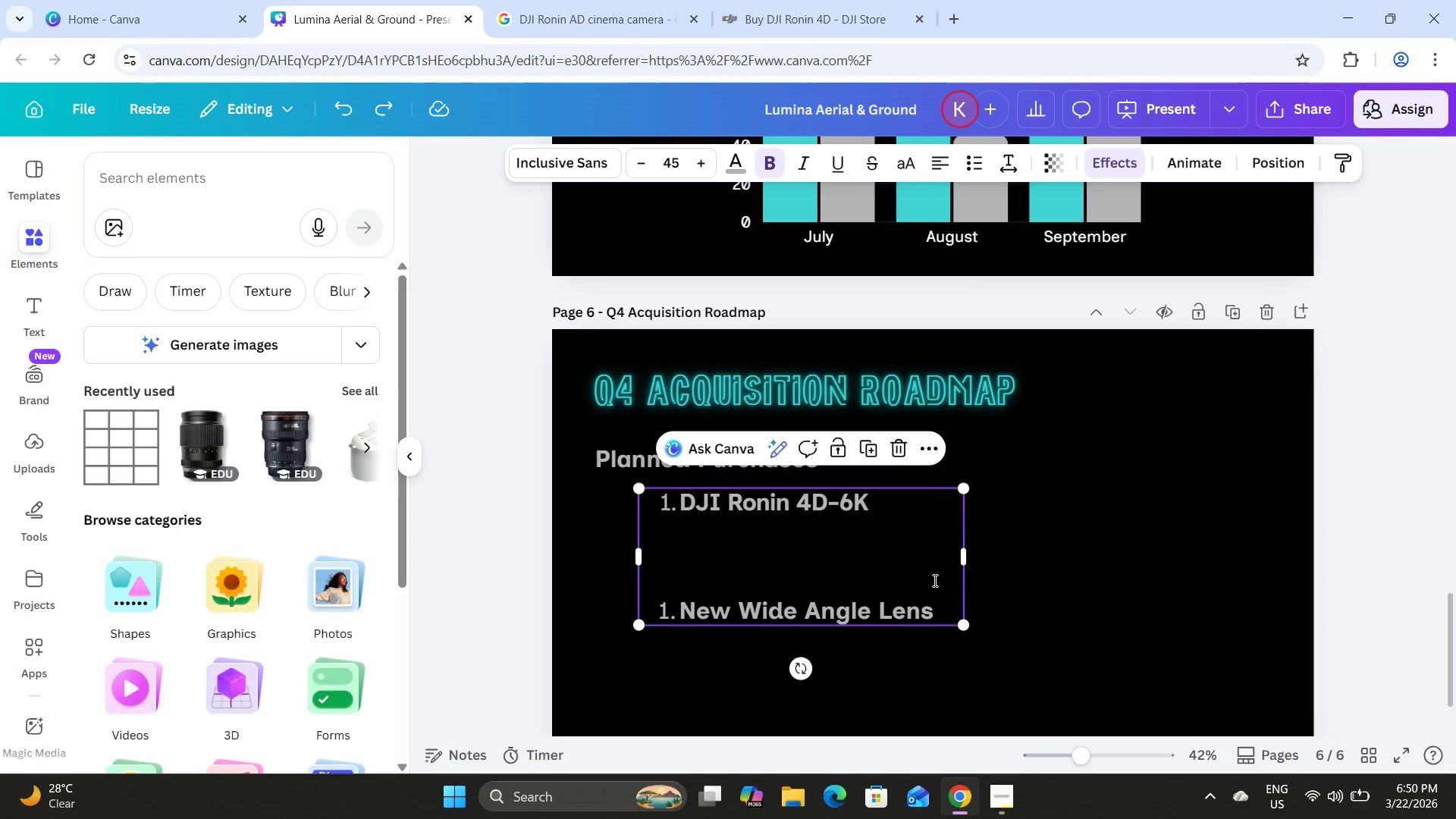 
double_click([929, 624])
 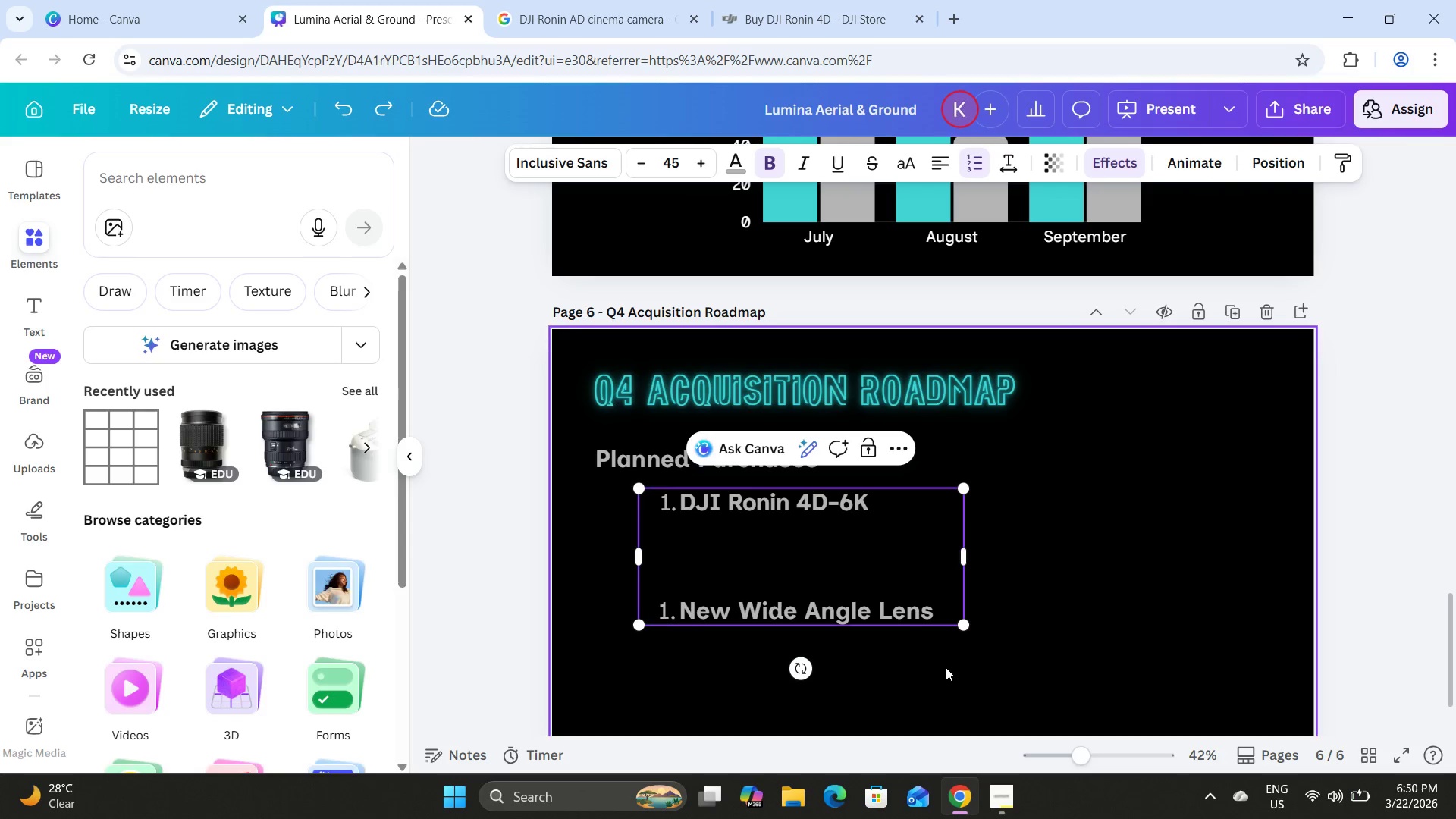 
triple_click([946, 667])
 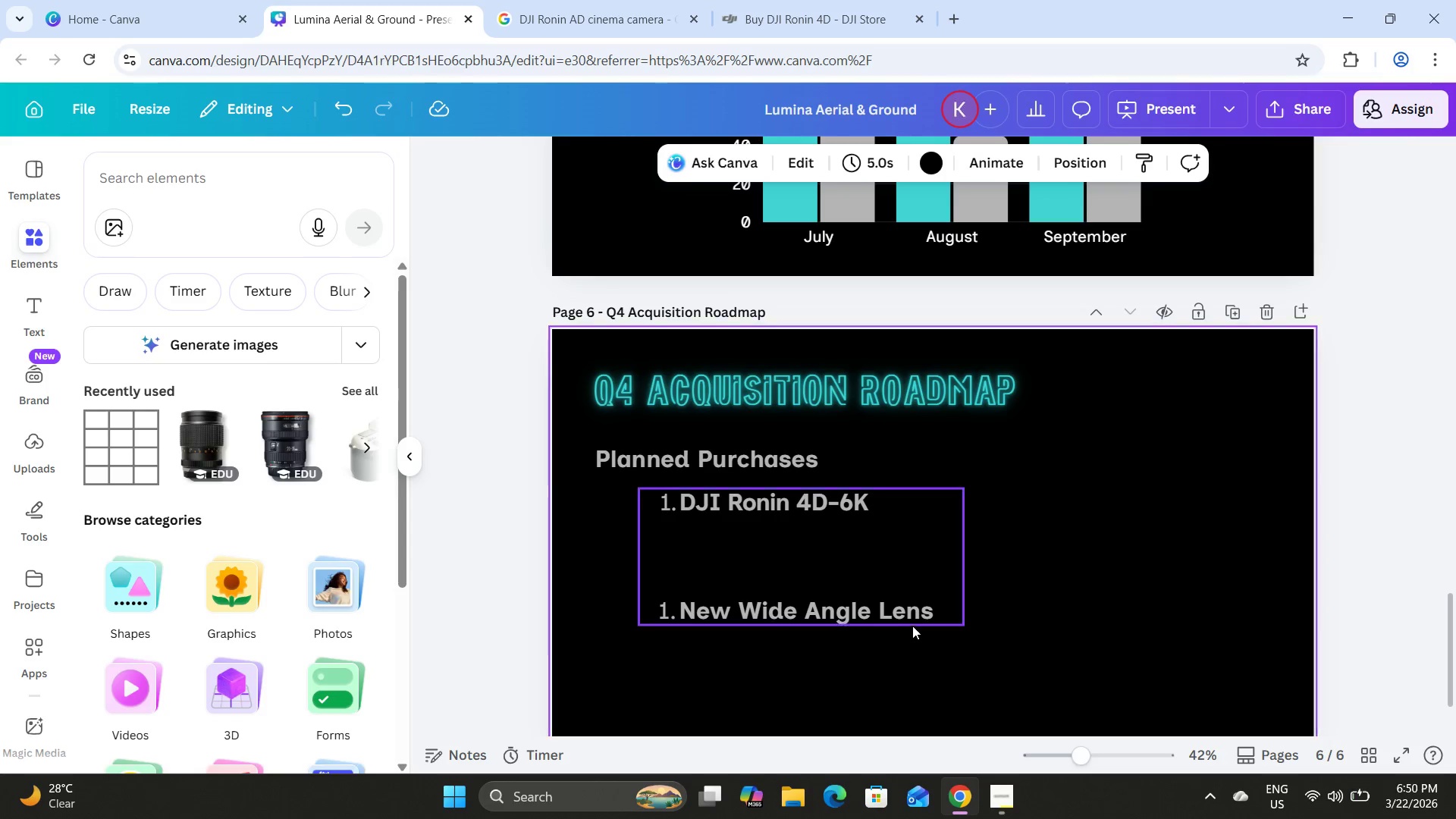 
triple_click([912, 624])
 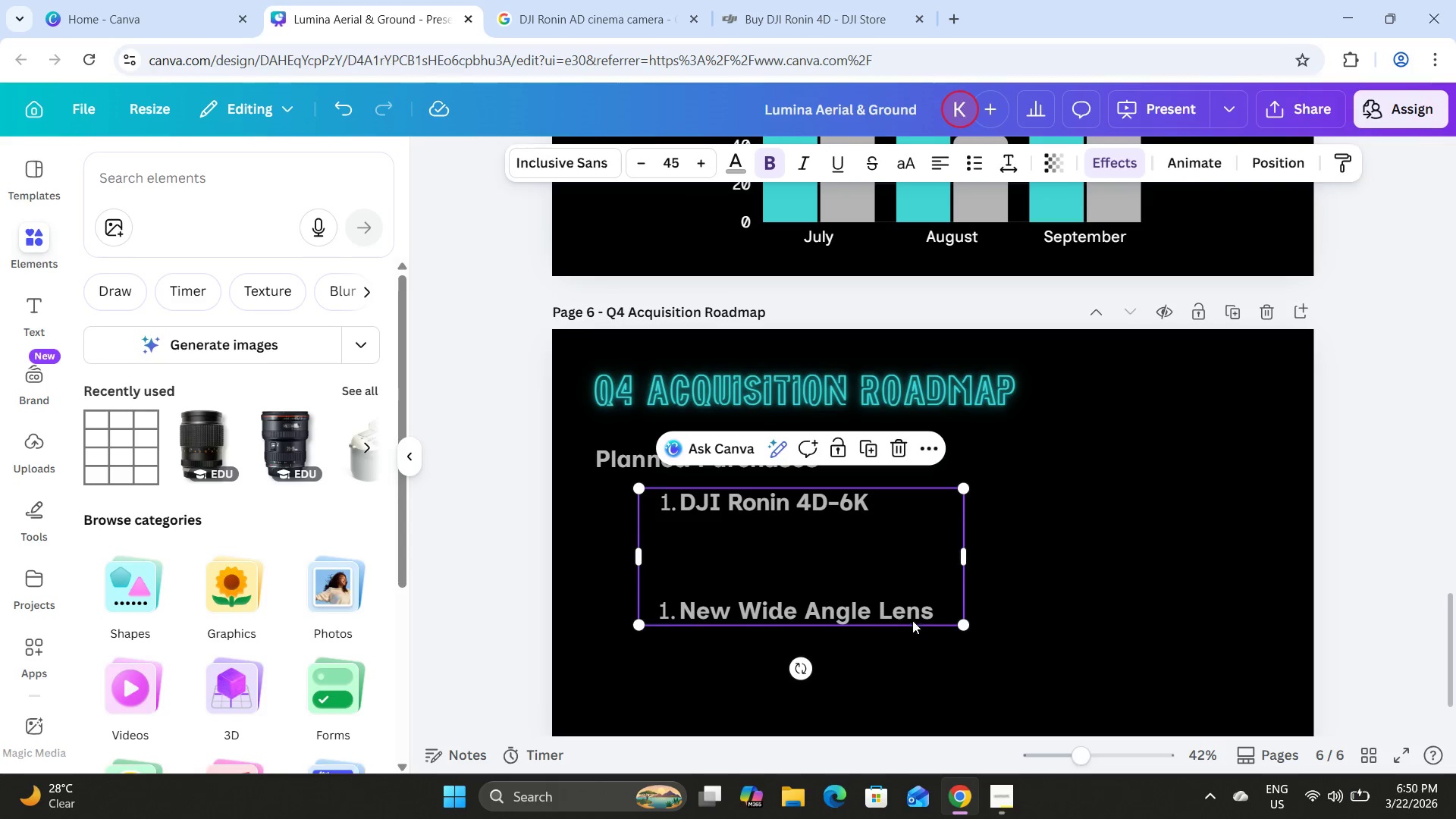 
triple_click([913, 618])
 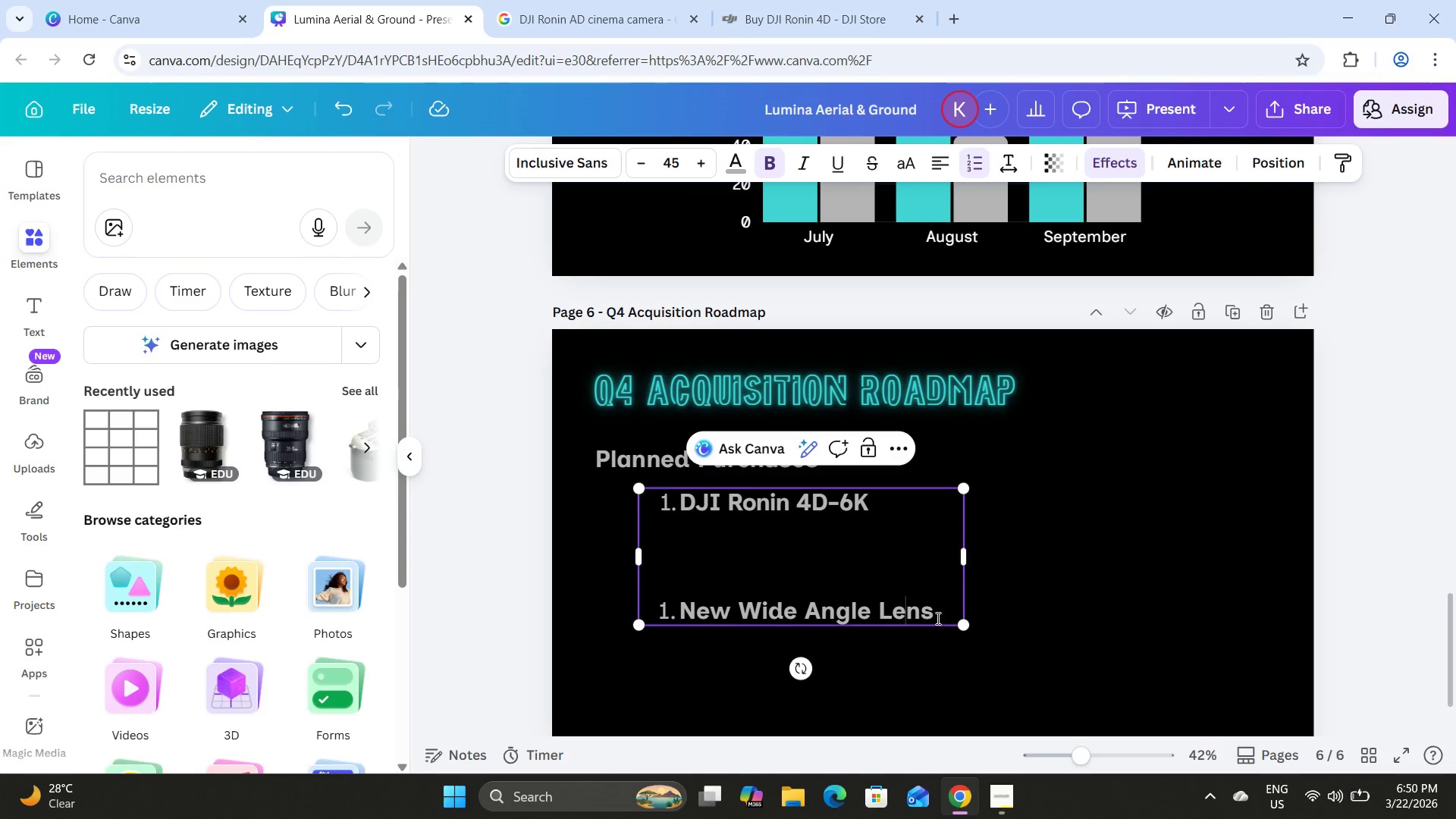 
left_click_drag(start_coordinate=[943, 617], to_coordinate=[639, 610])
 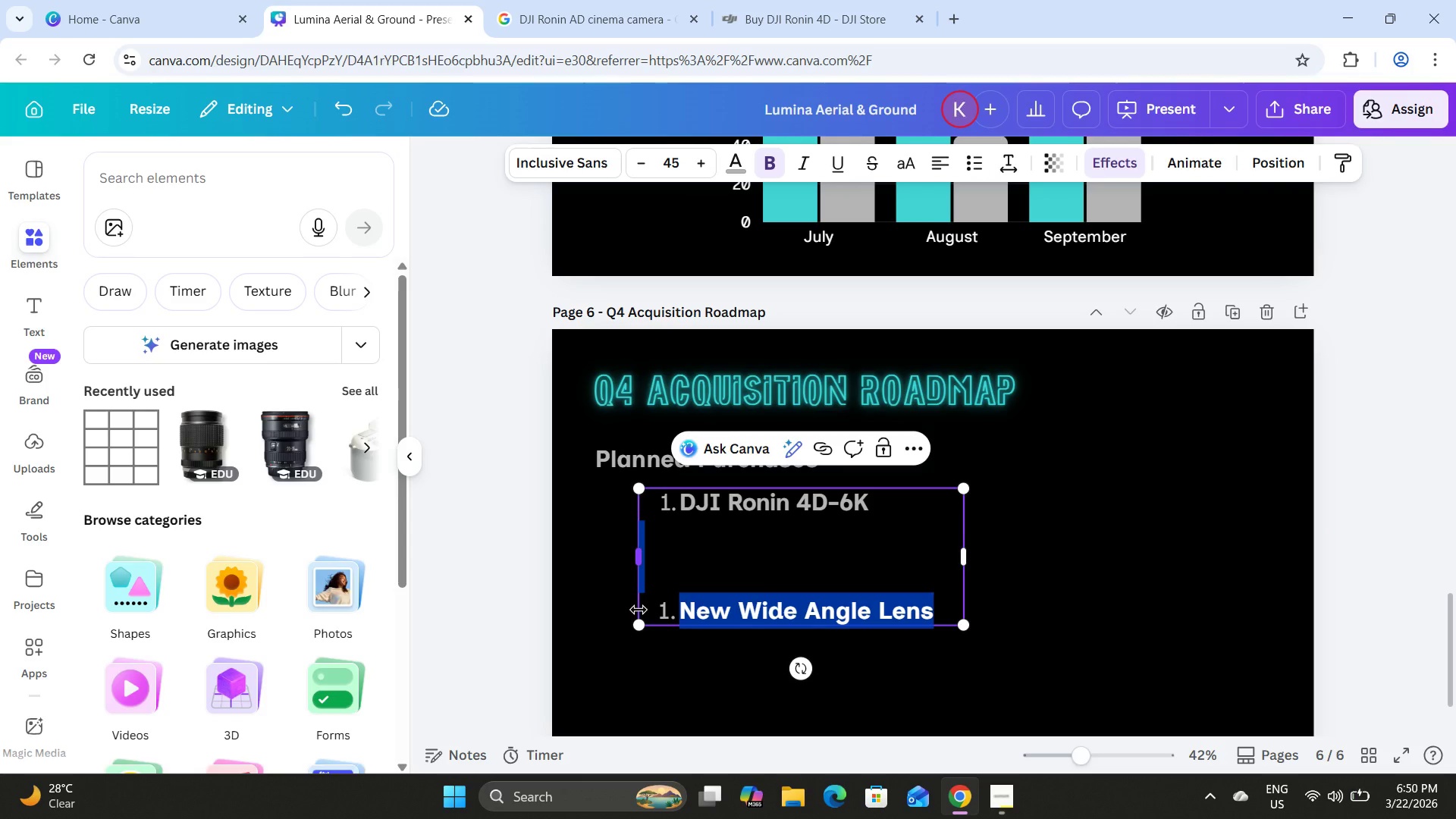 
key(Backspace)
 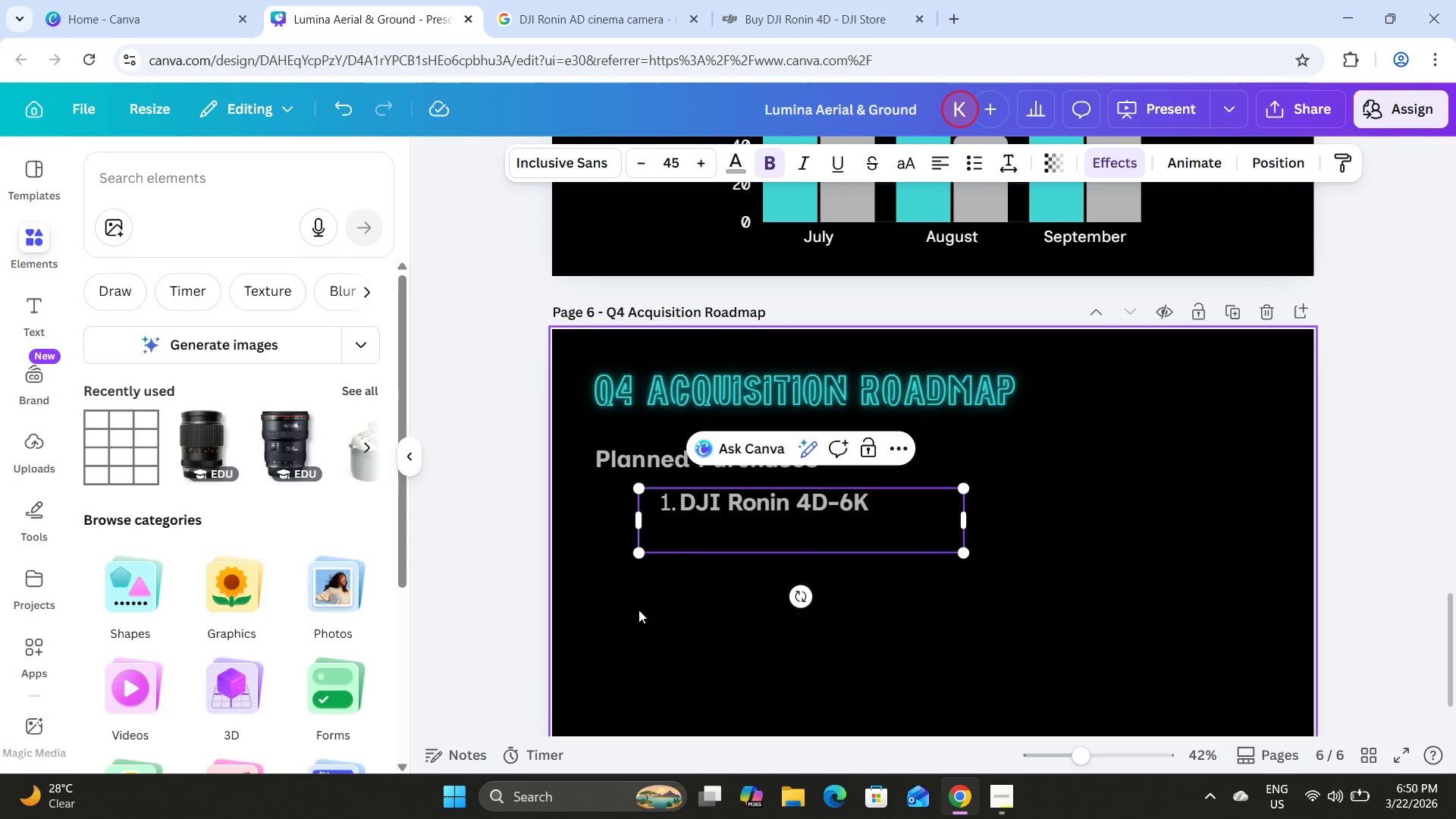 
key(Backspace)
 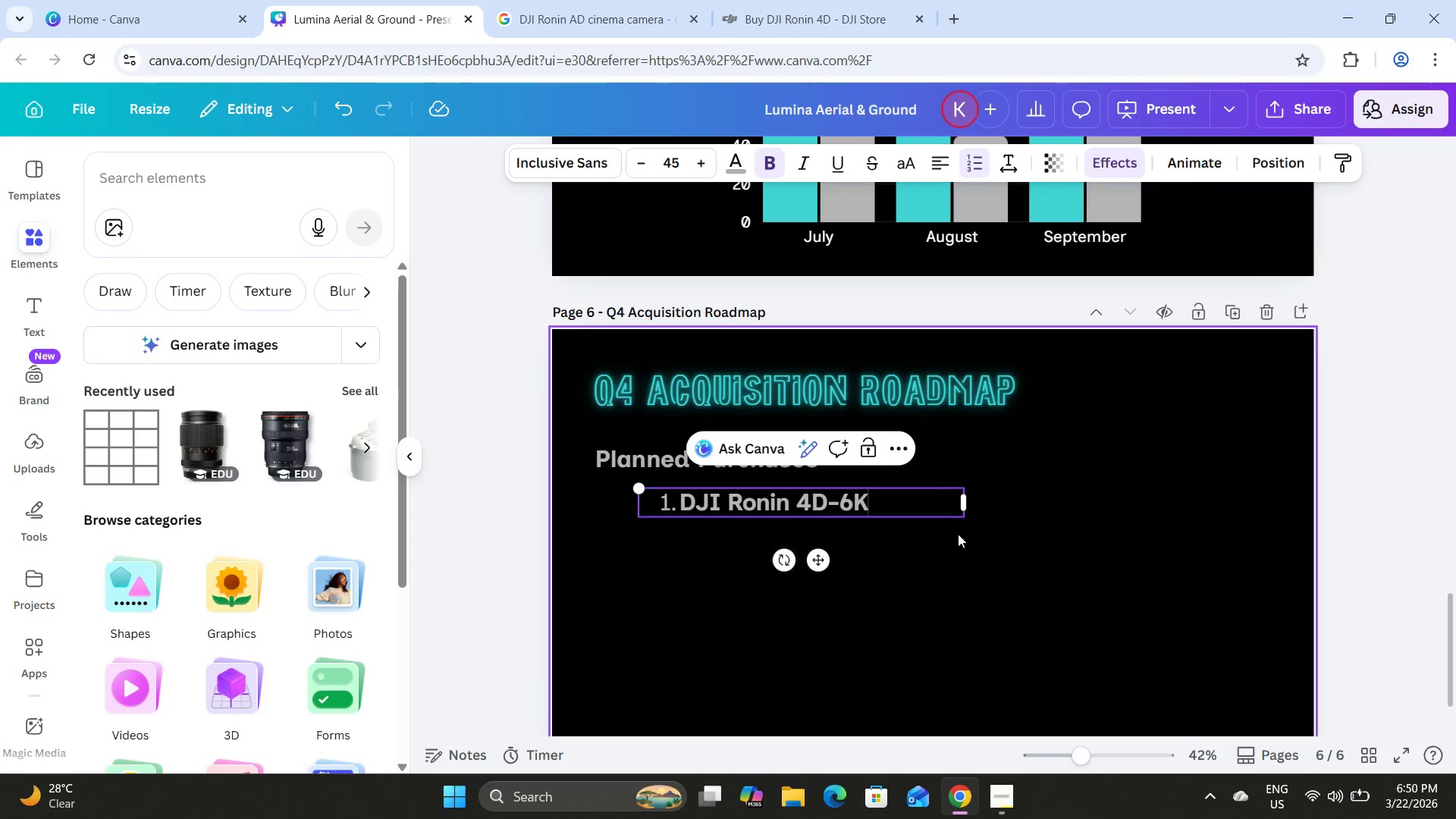 
left_click_drag(start_coordinate=[969, 503], to_coordinate=[883, 509])
 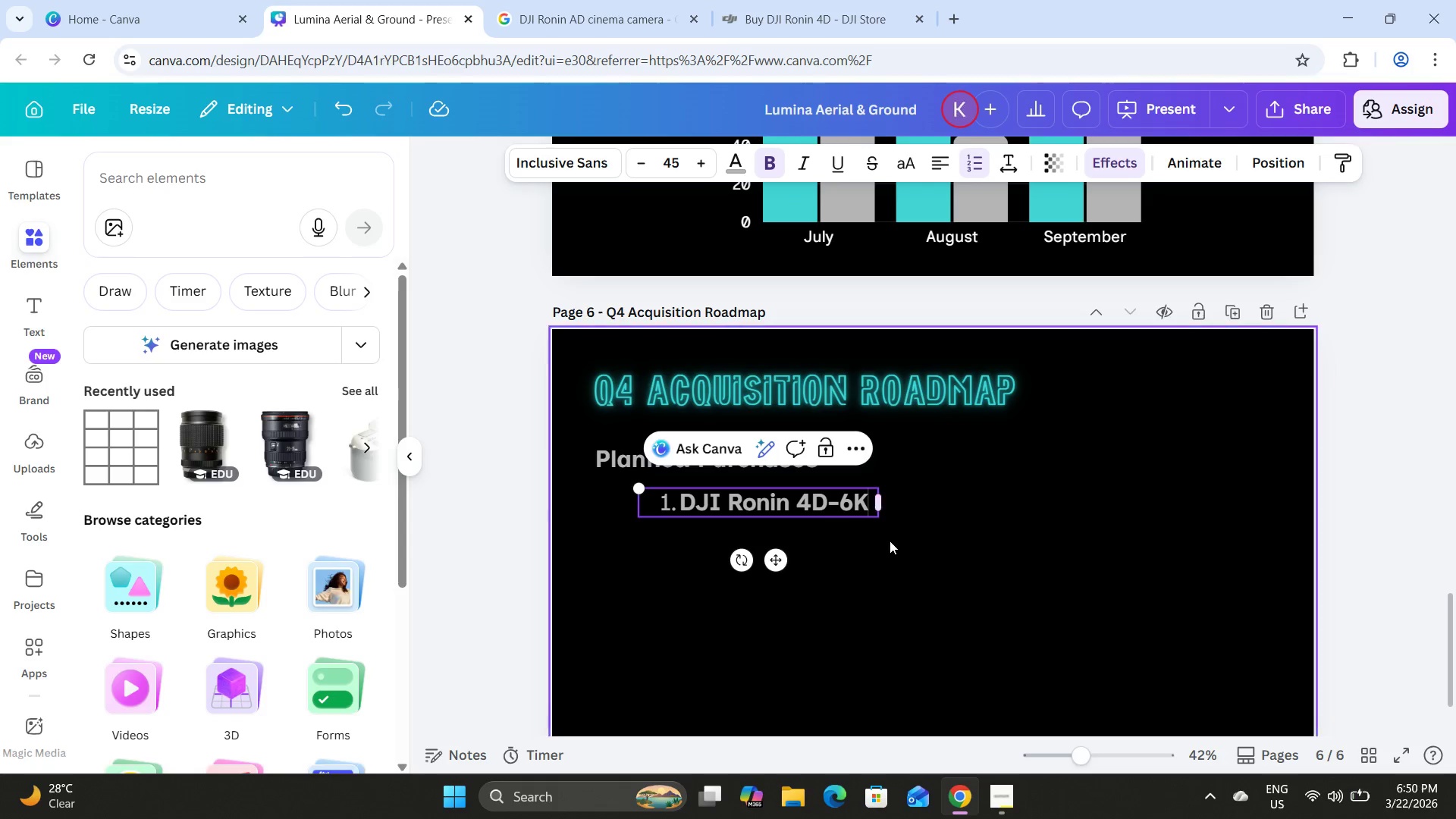 
left_click([890, 541])
 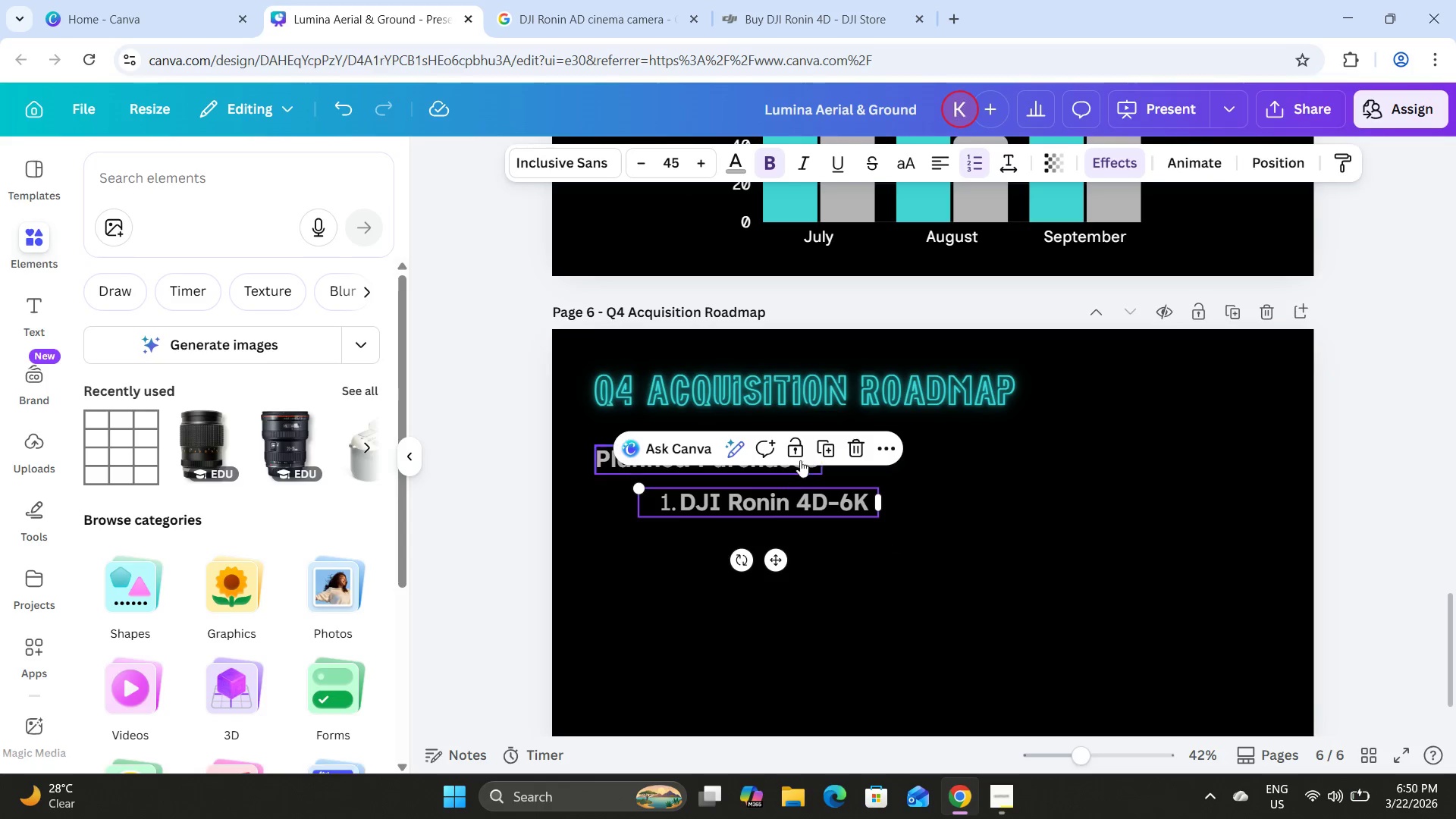 
double_click([818, 447])
 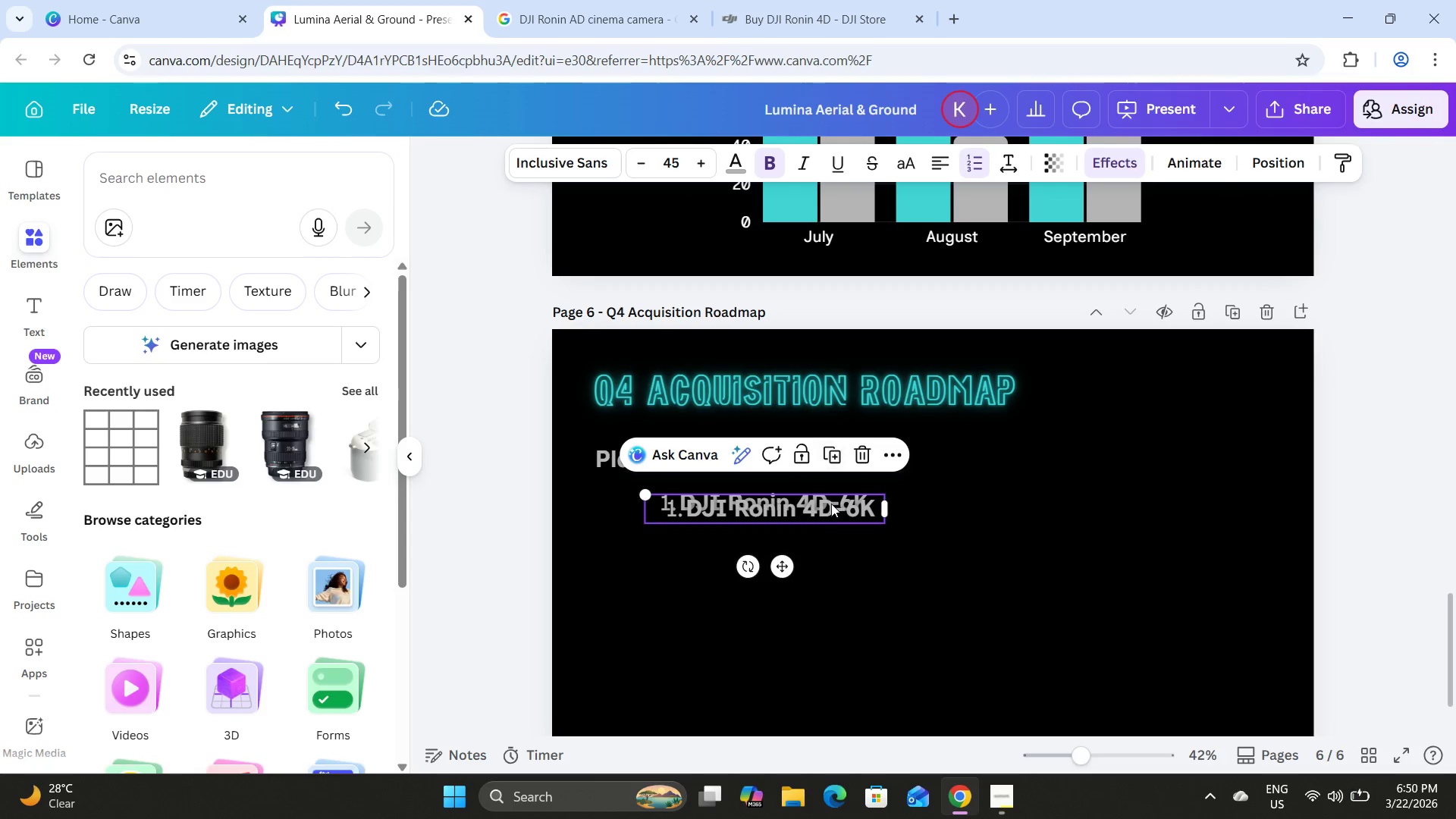 
left_click_drag(start_coordinate=[827, 513], to_coordinate=[849, 544])
 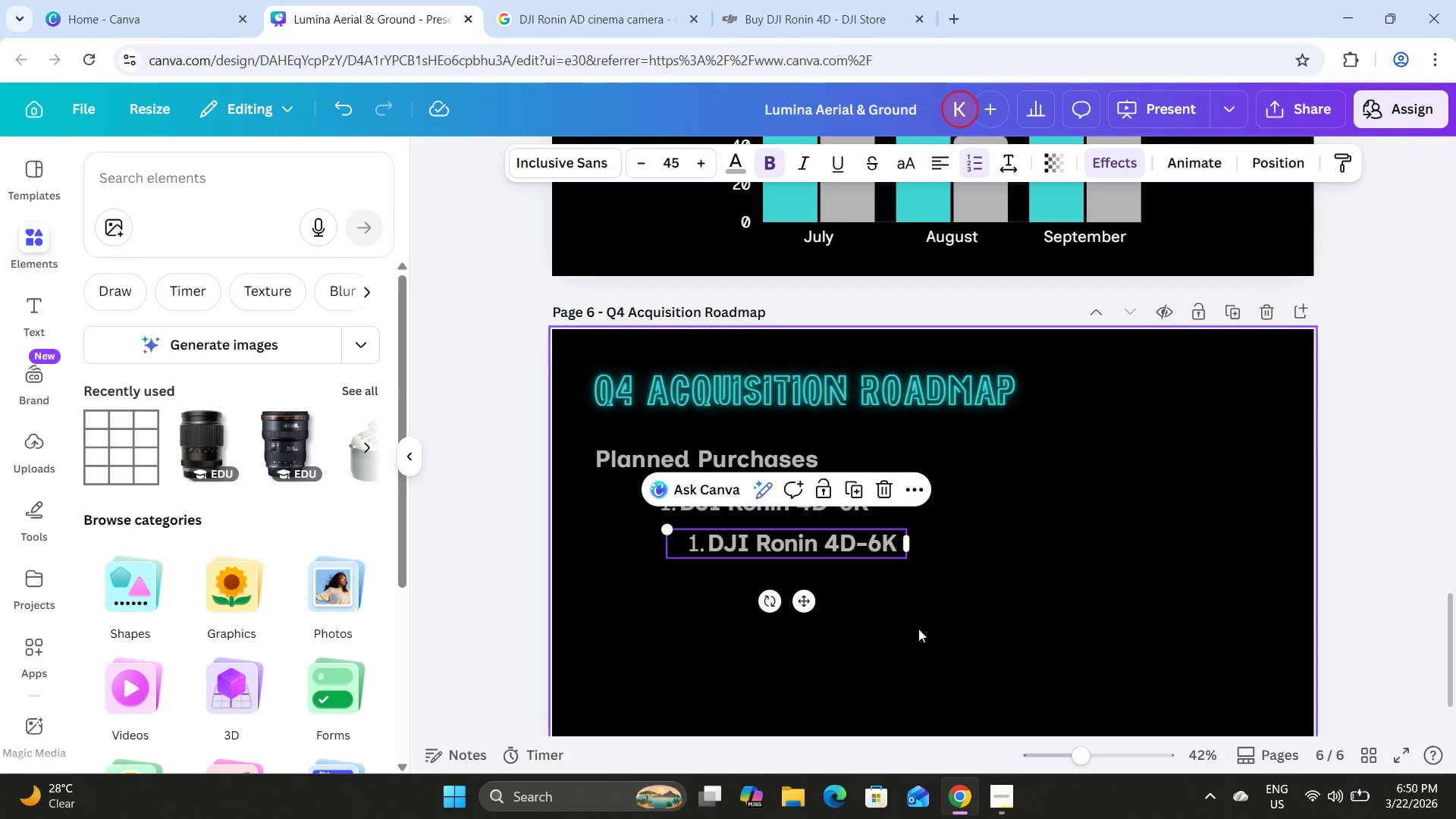 
left_click_drag(start_coordinate=[839, 544], to_coordinate=[880, 538])
 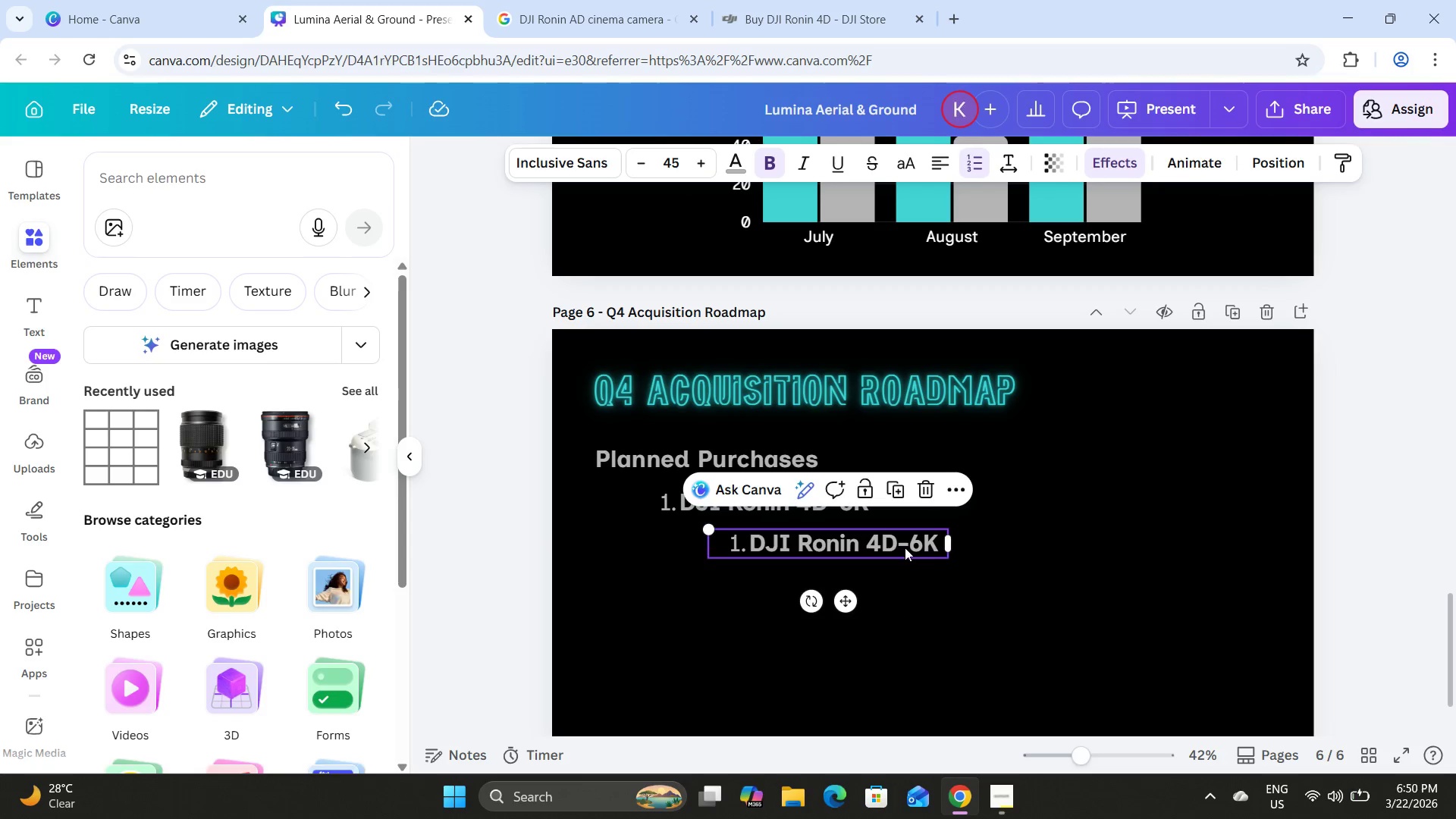 
left_click([905, 548])
 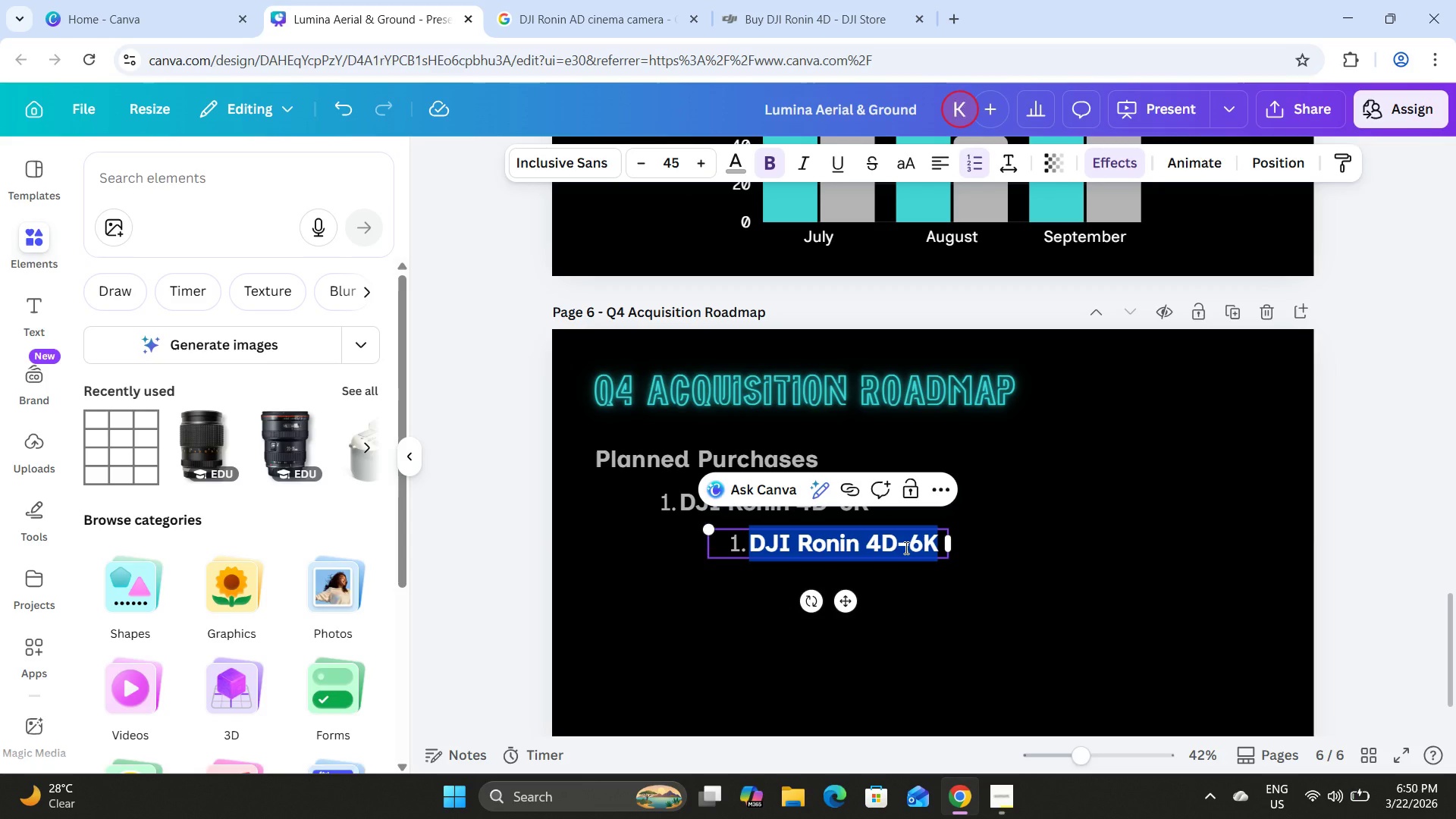 
key(Backspace)
 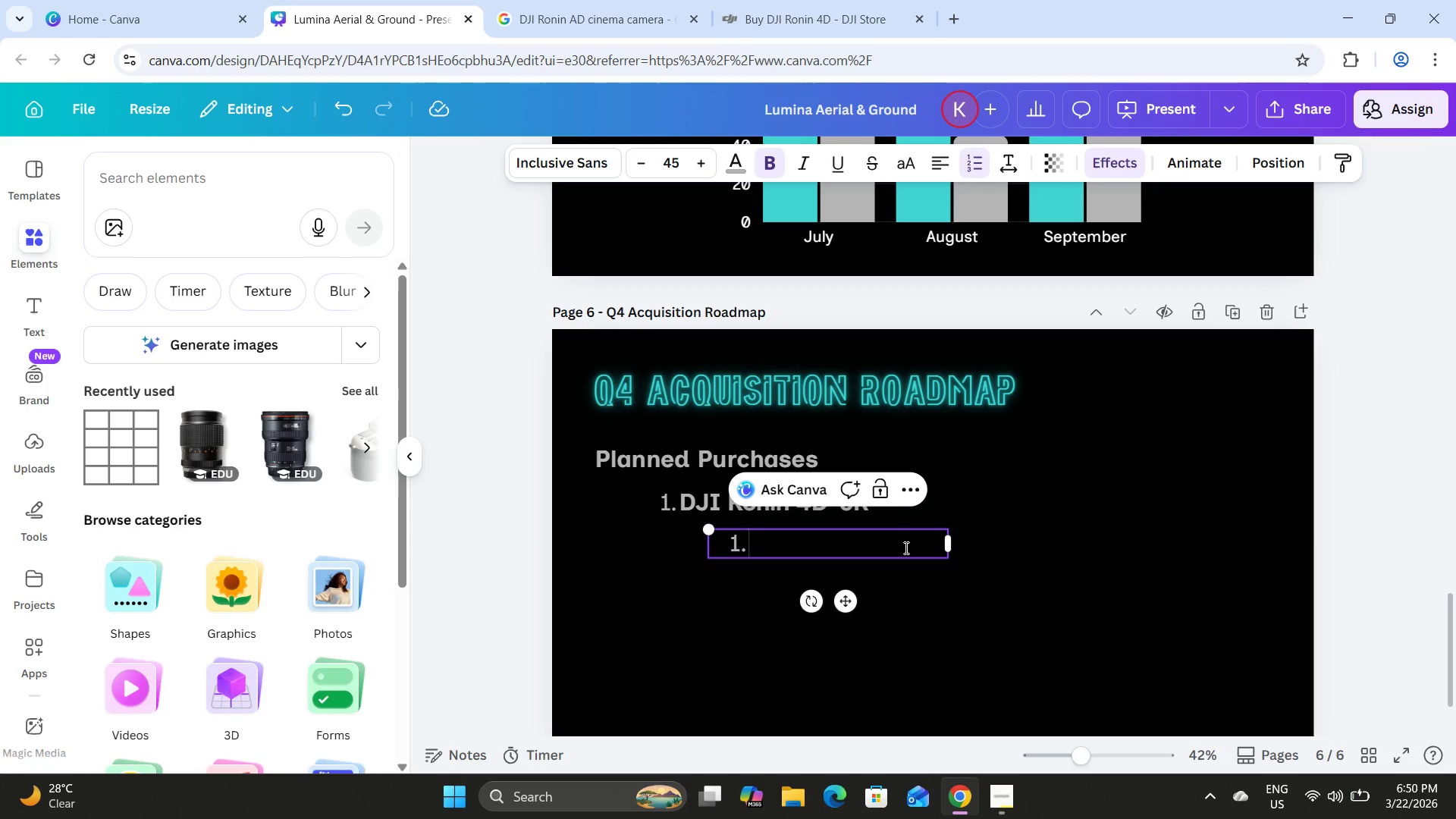 
key(Backspace)
 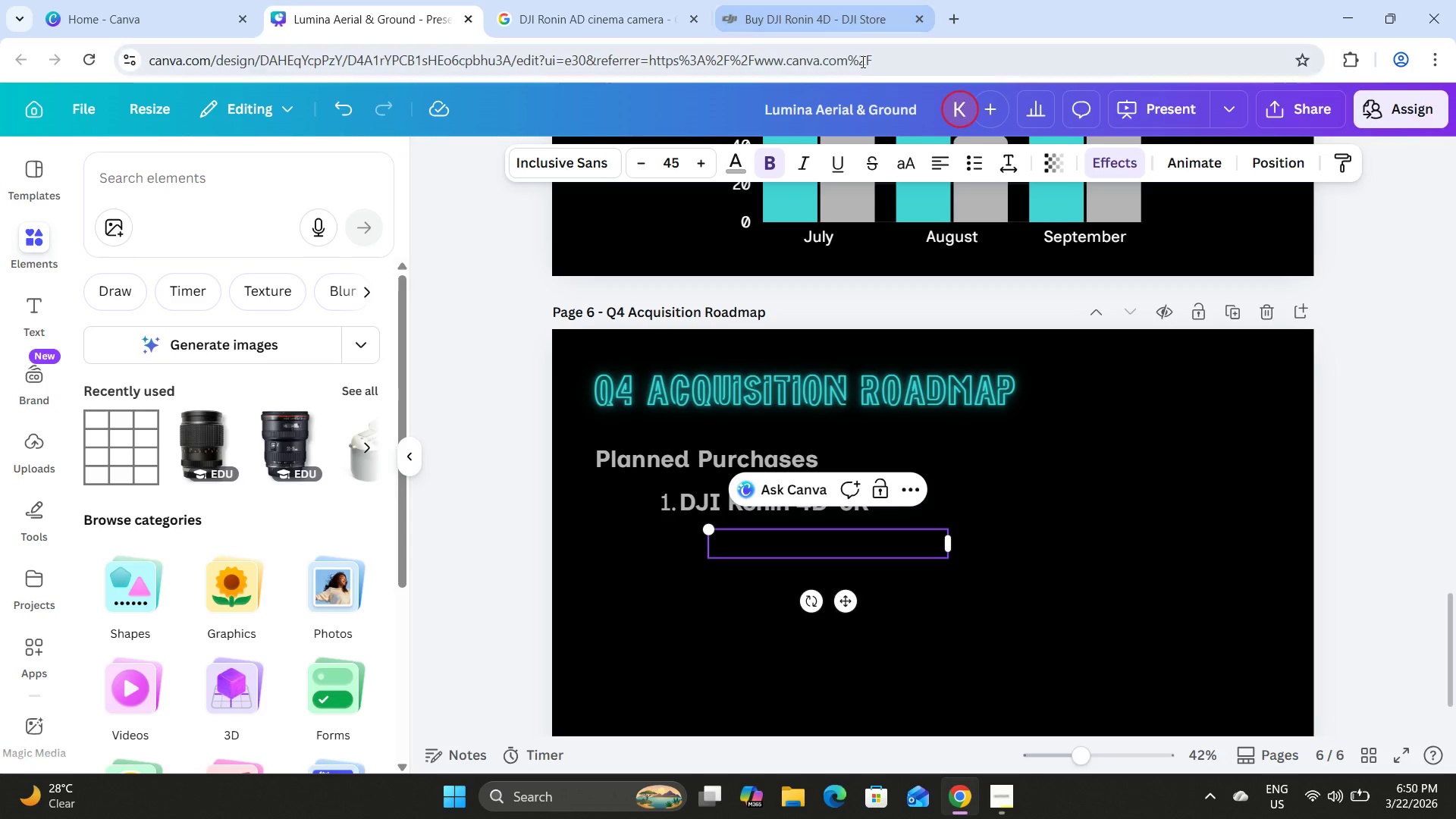 
key(Y)
 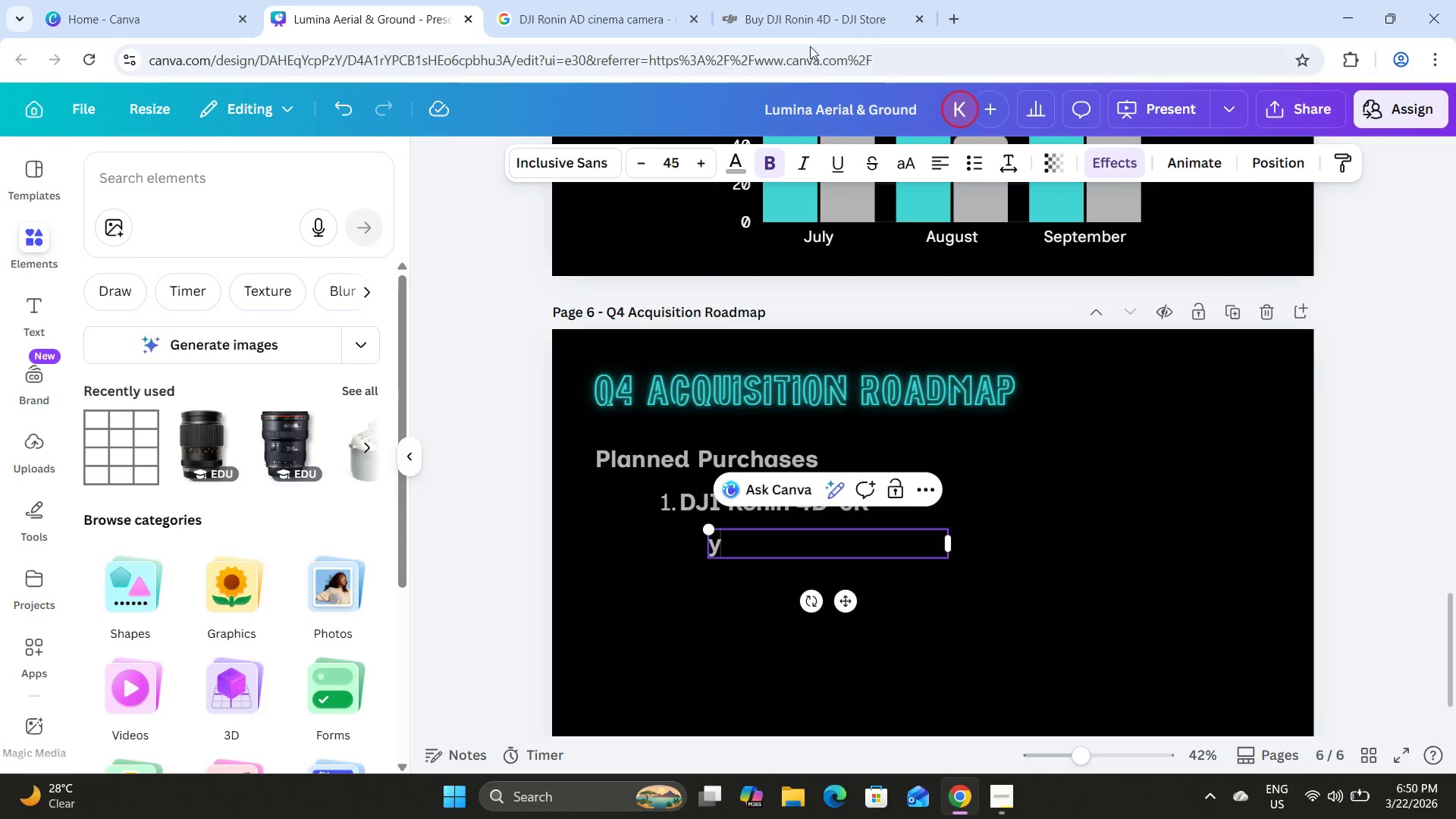 
left_click([792, 0])
 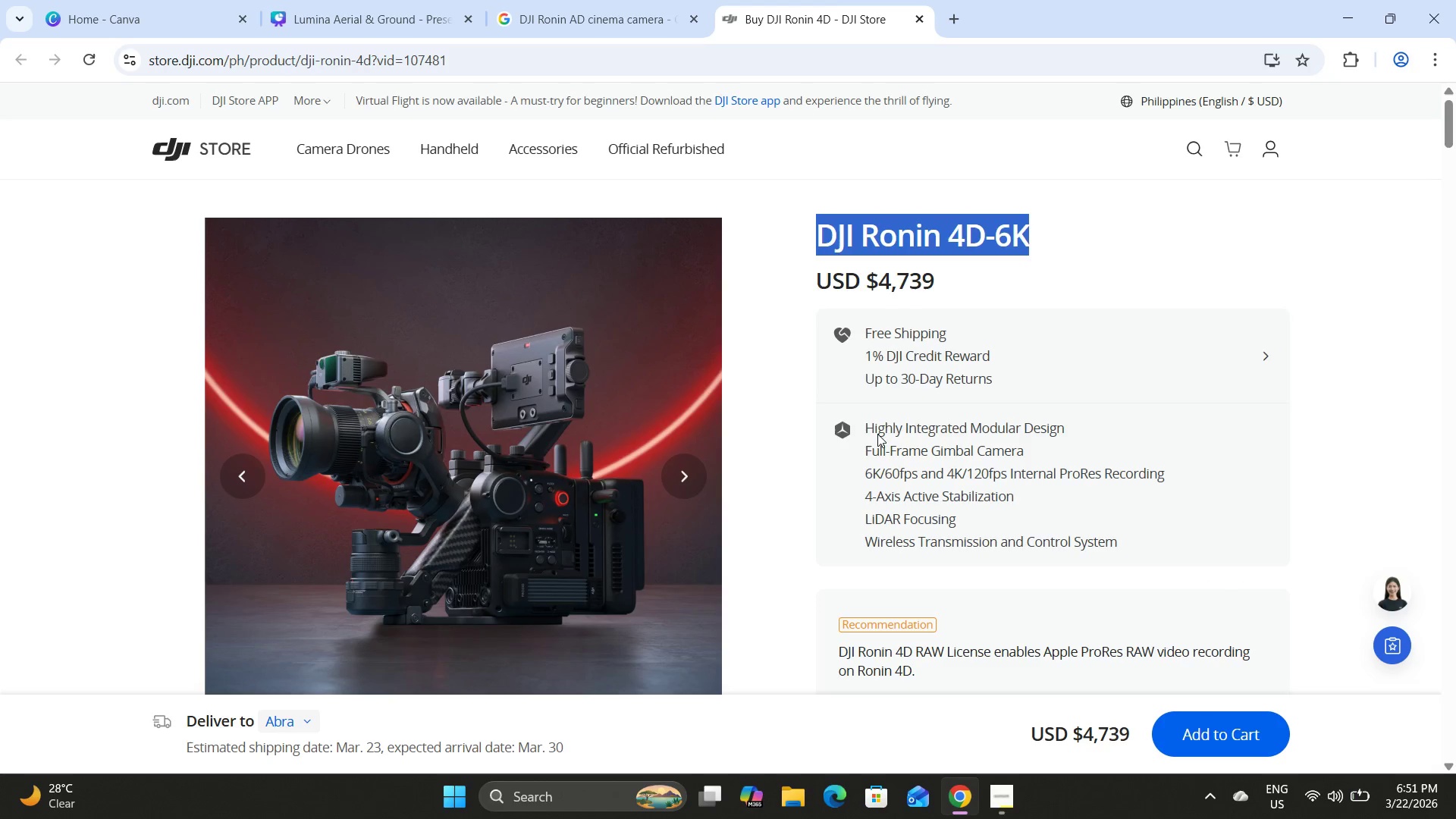 
scroll: coordinate [914, 447], scroll_direction: down, amount: 1.0
 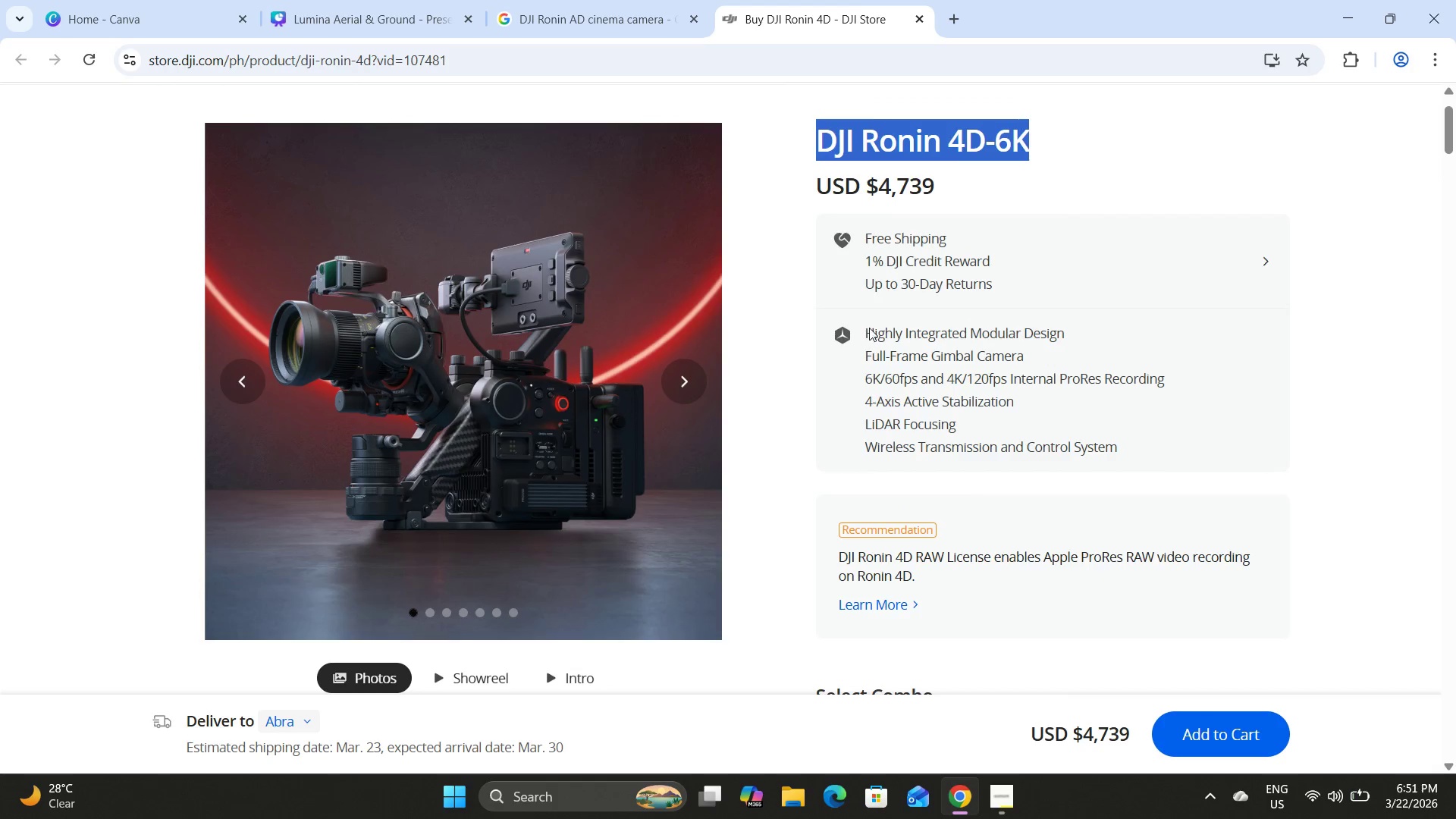 
left_click_drag(start_coordinate=[866, 329], to_coordinate=[1000, 389])
 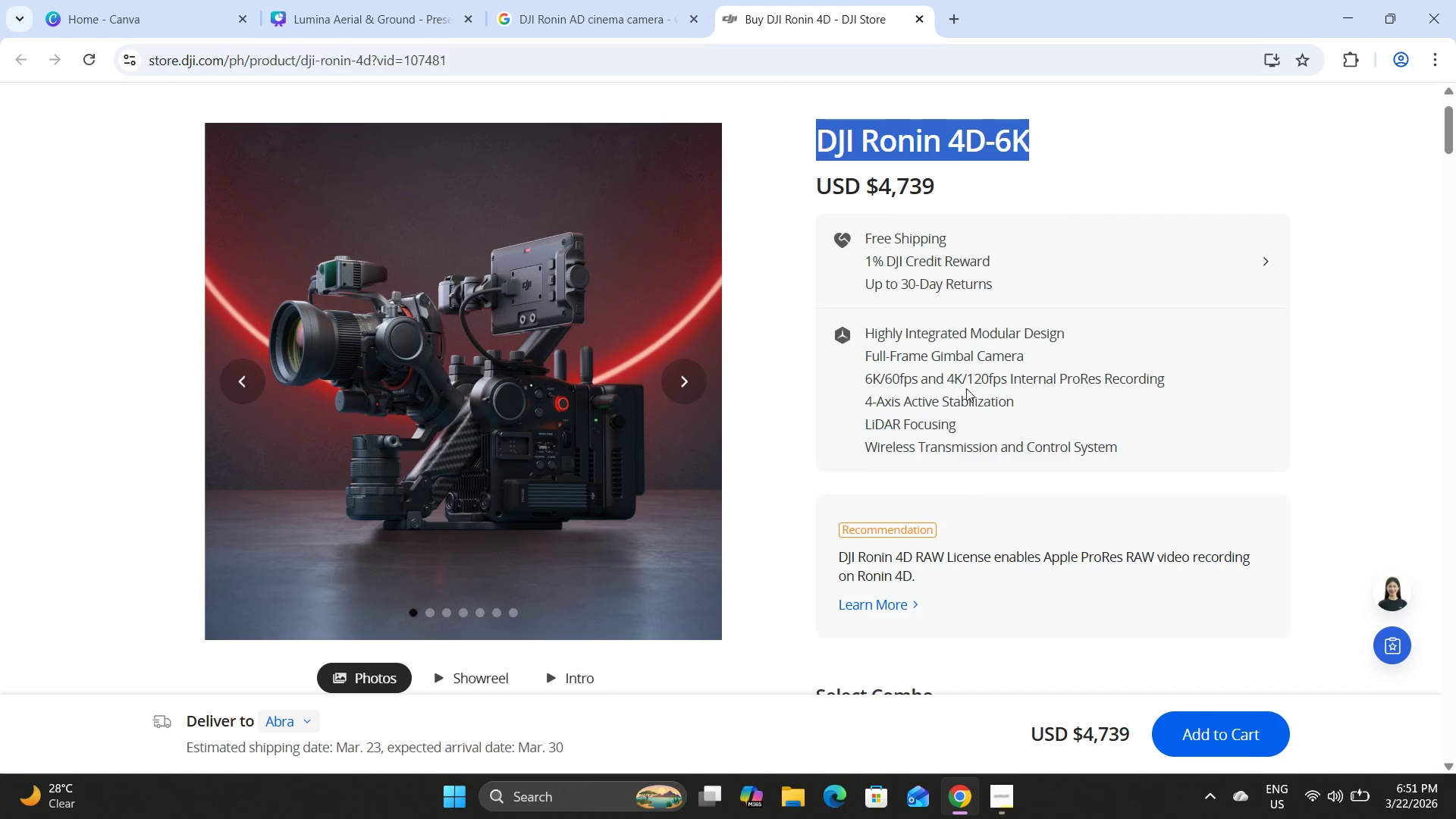 
left_click([966, 388])
 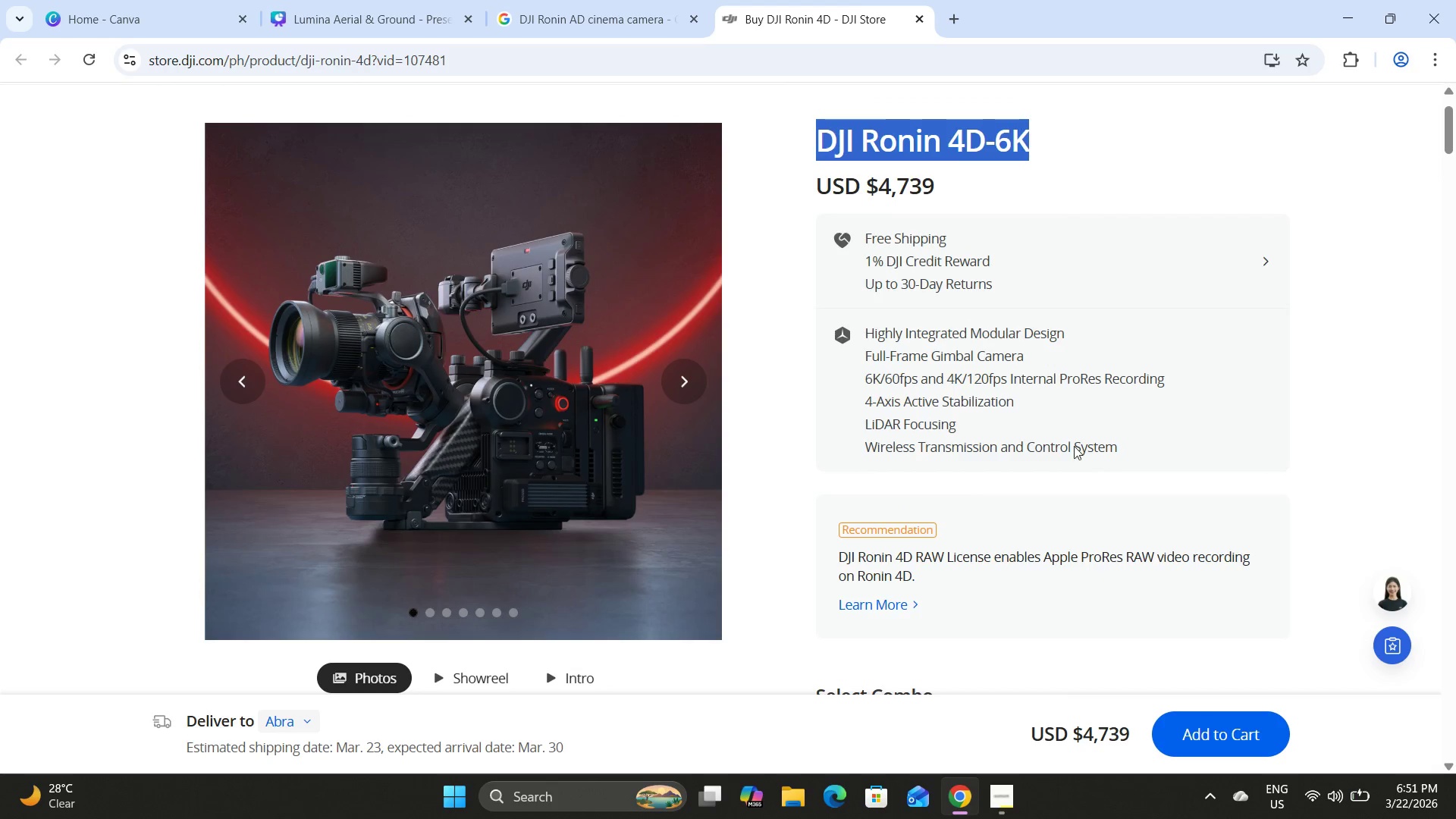 
left_click_drag(start_coordinate=[1074, 444], to_coordinate=[1117, 442])
 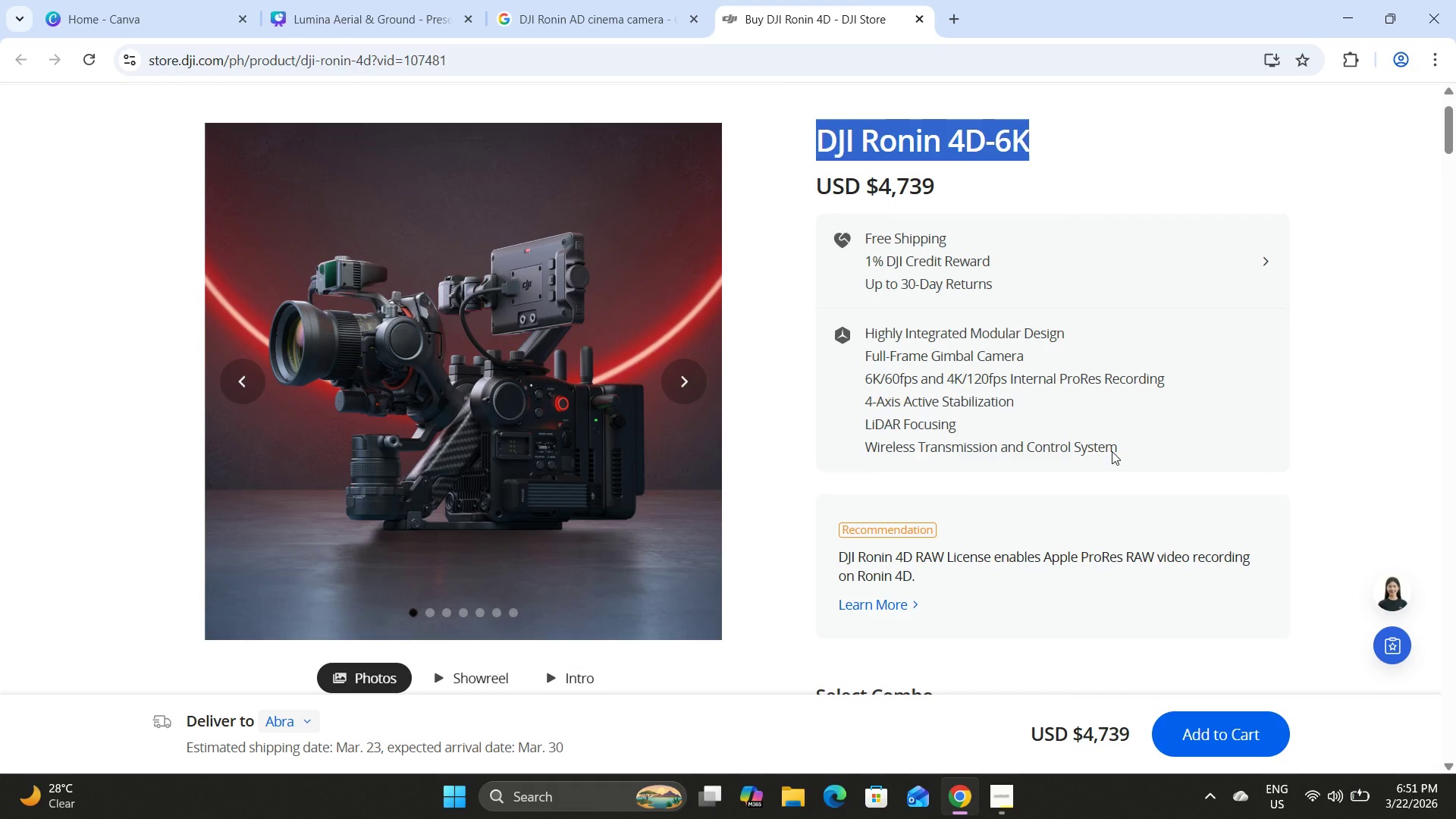 
left_click_drag(start_coordinate=[1111, 451], to_coordinate=[906, 330])
 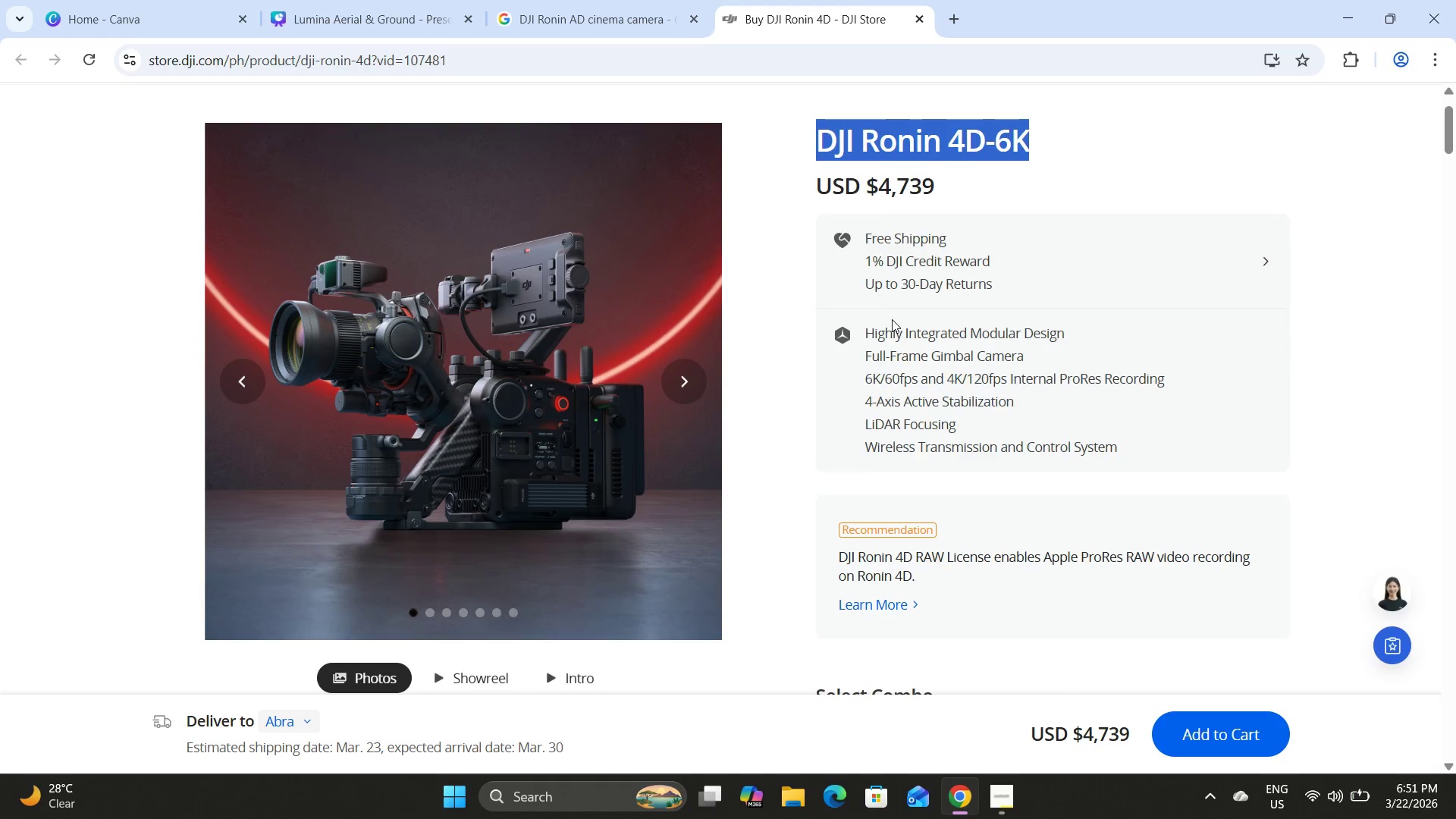 
scroll: coordinate [923, 332], scroll_direction: down, amount: 9.0
 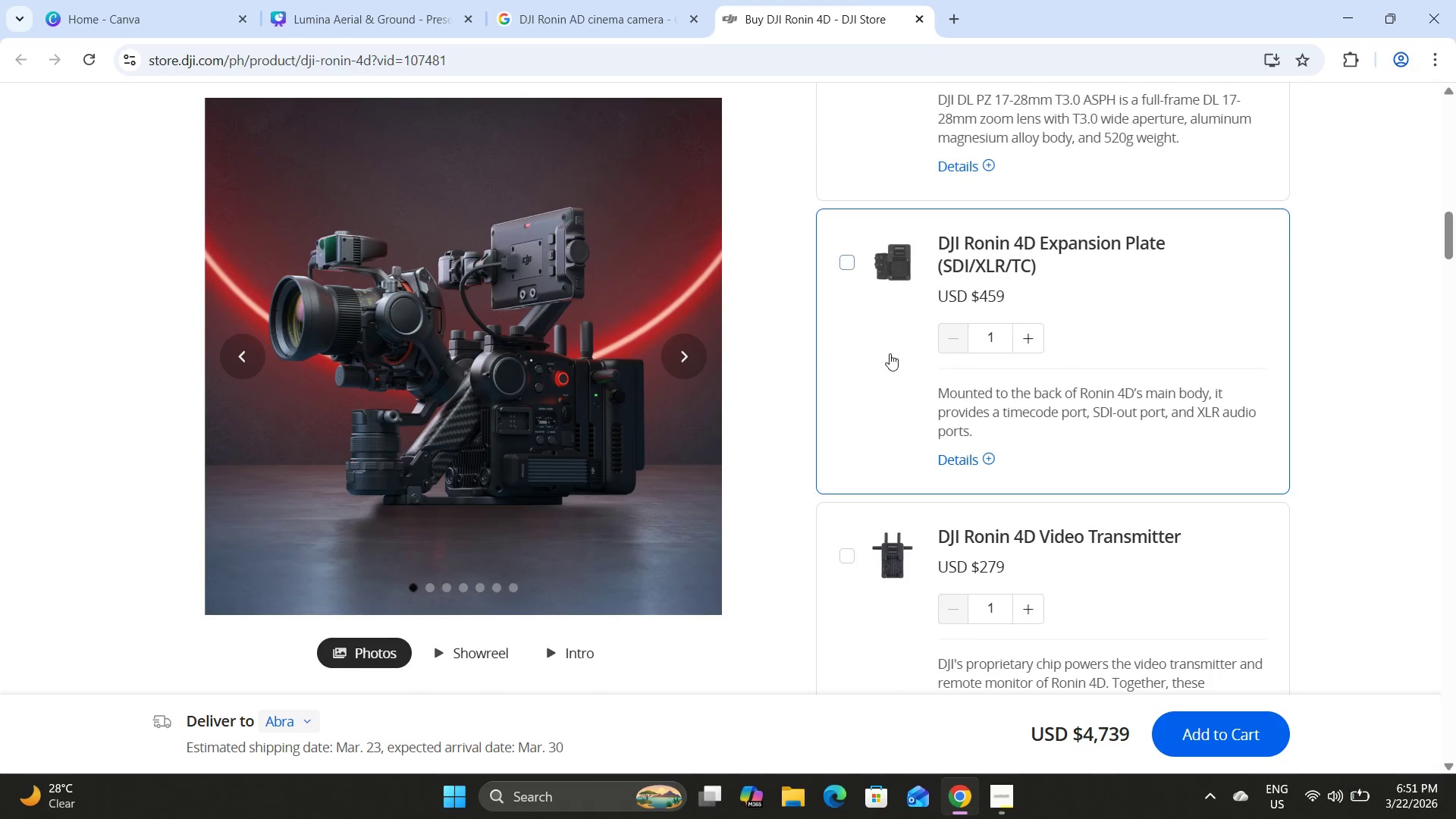 
scroll: coordinate [961, 431], scroll_direction: up, amount: 20.0
 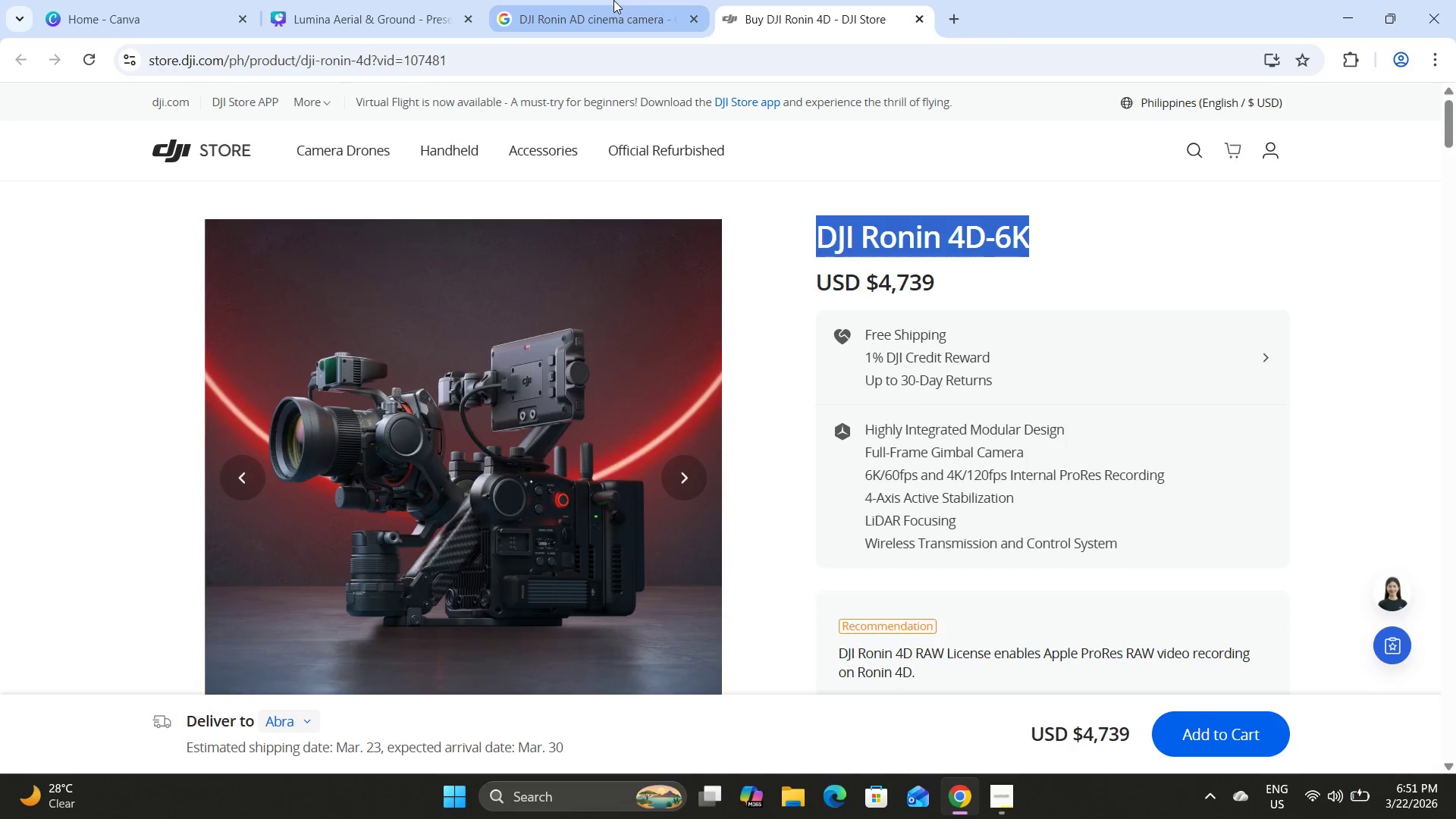 
double_click([416, 0])
 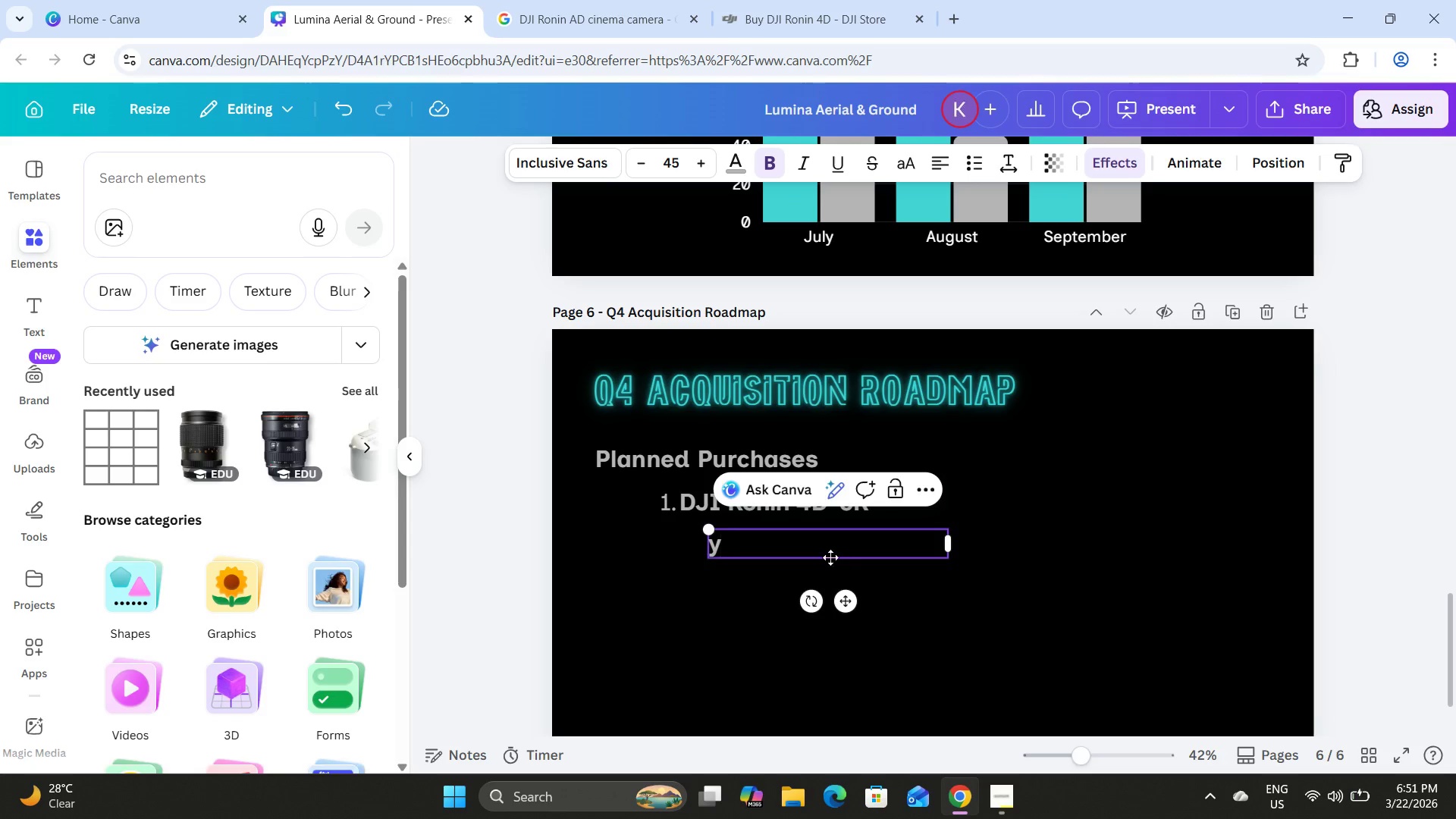 
left_click([821, 544])
 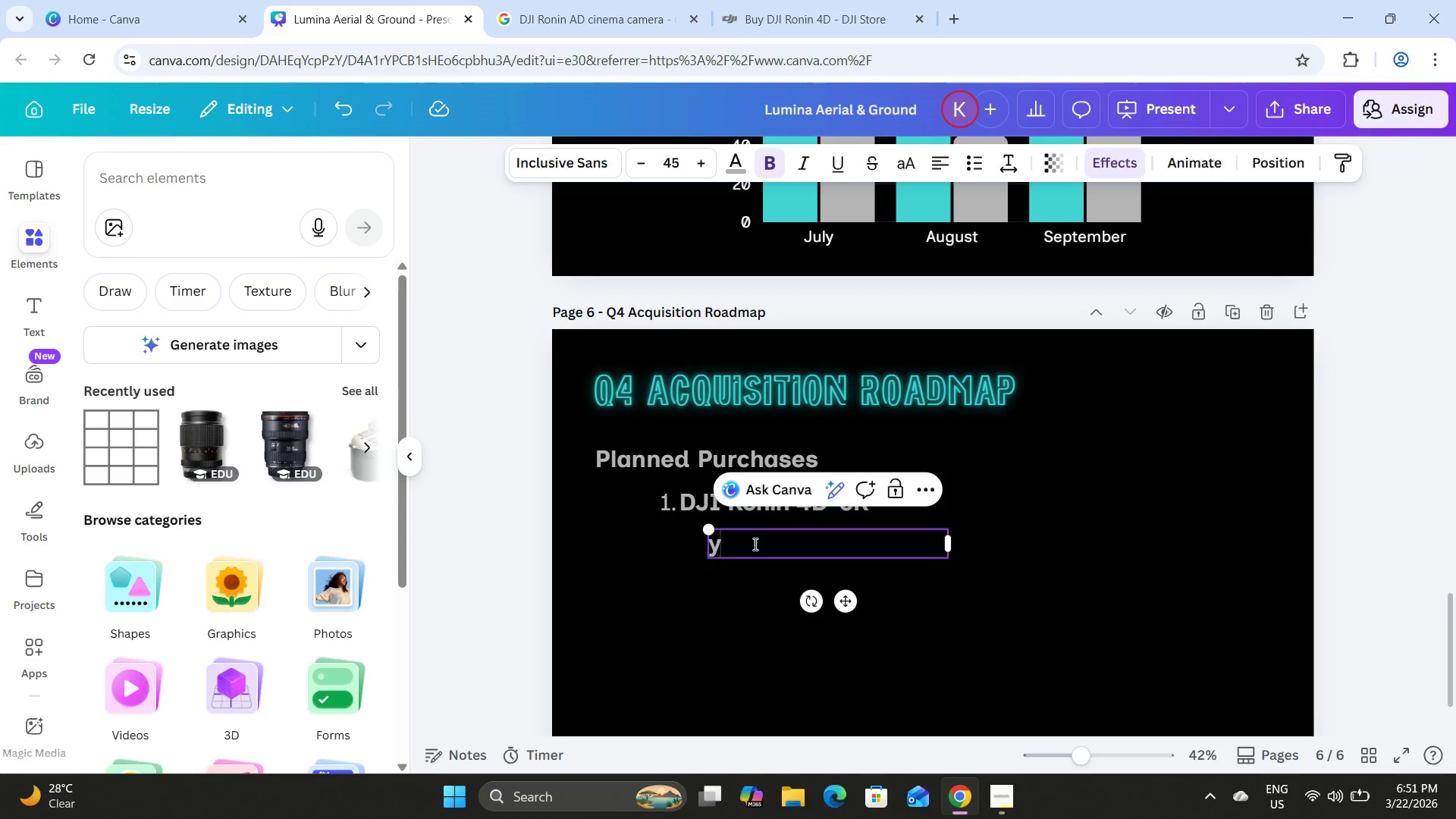 
left_click_drag(start_coordinate=[753, 544], to_coordinate=[702, 543])
 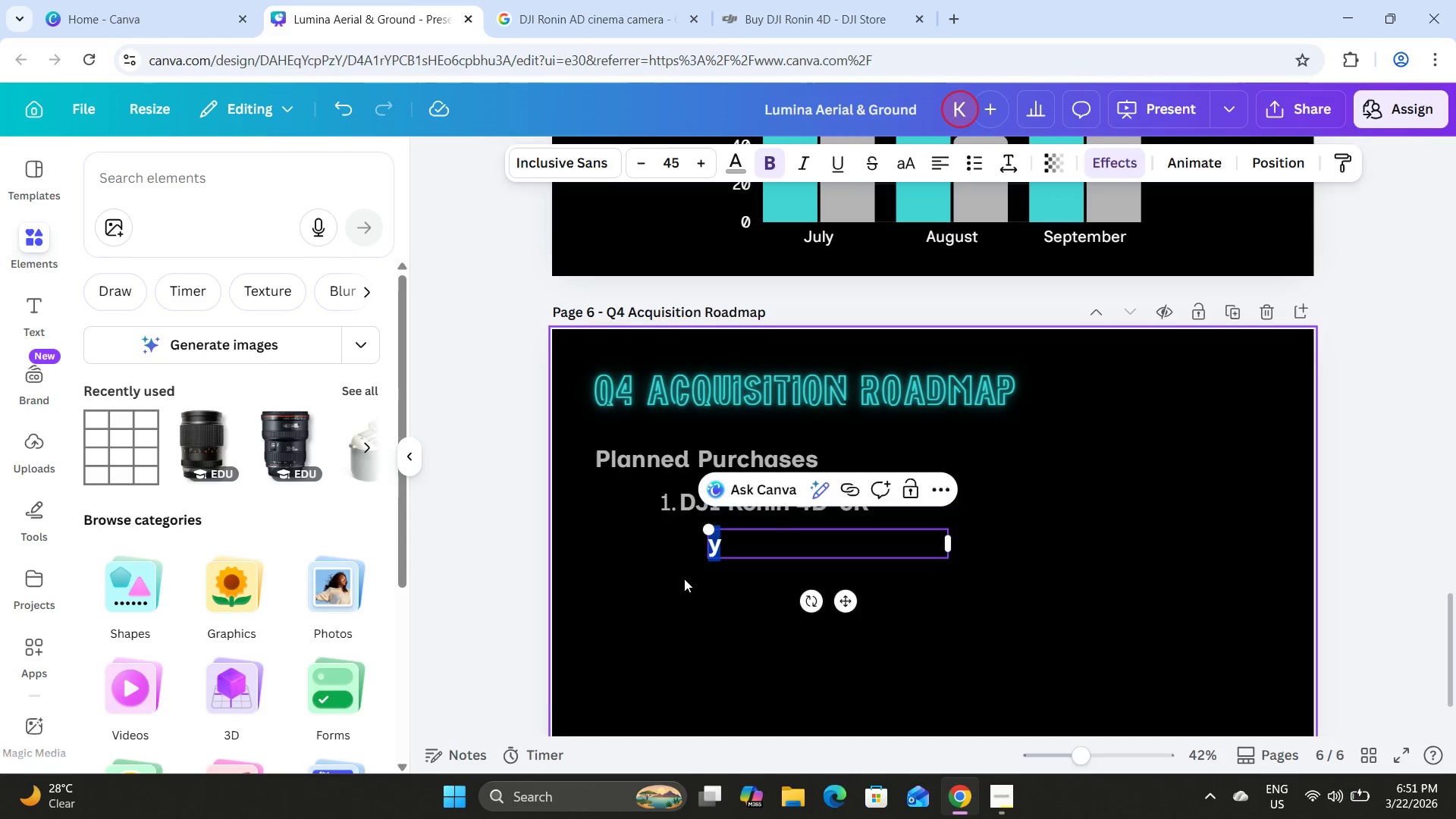 
double_click([724, 550])
 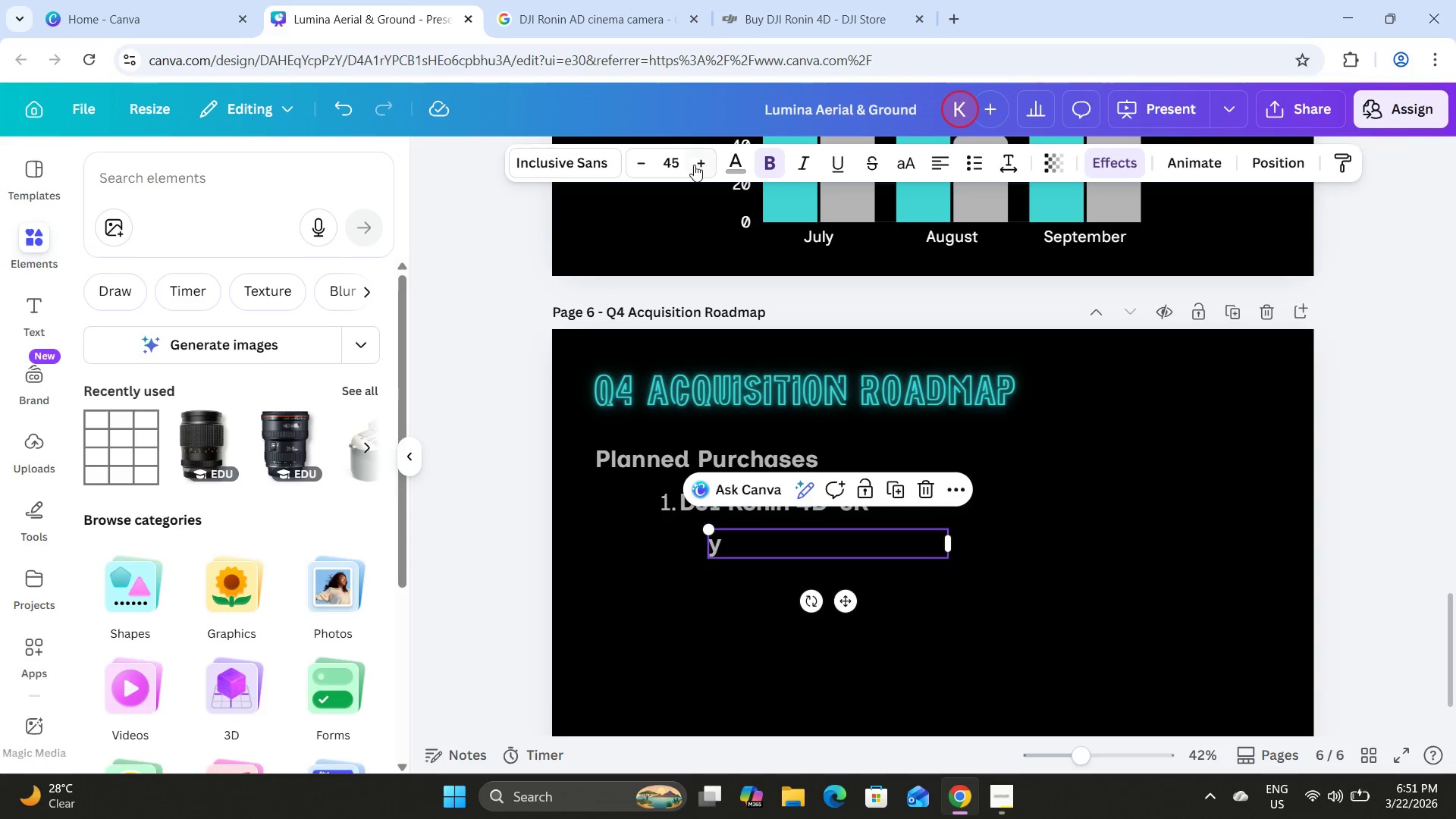 
left_click([670, 158])
 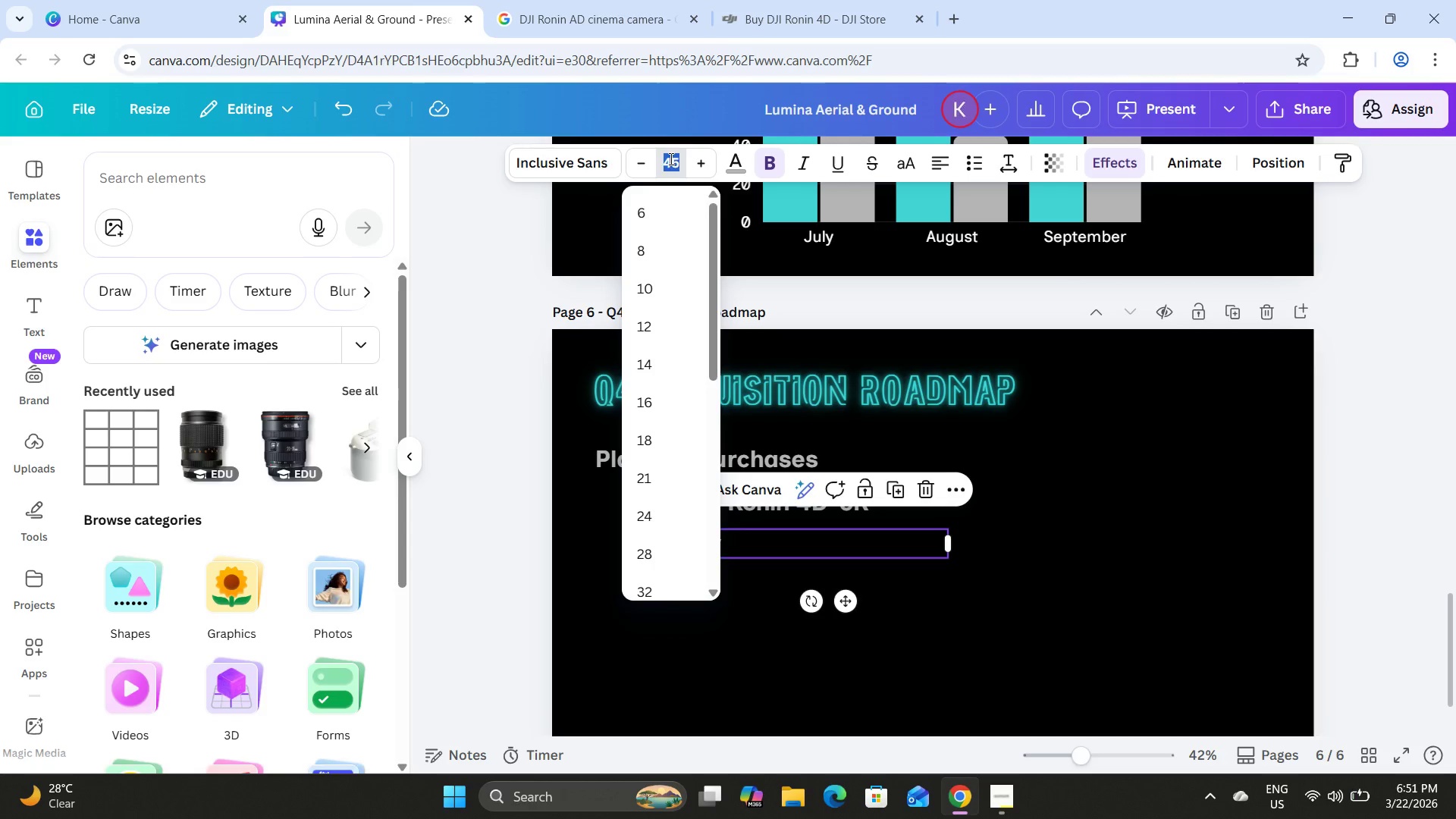 
key(Numpad3)
 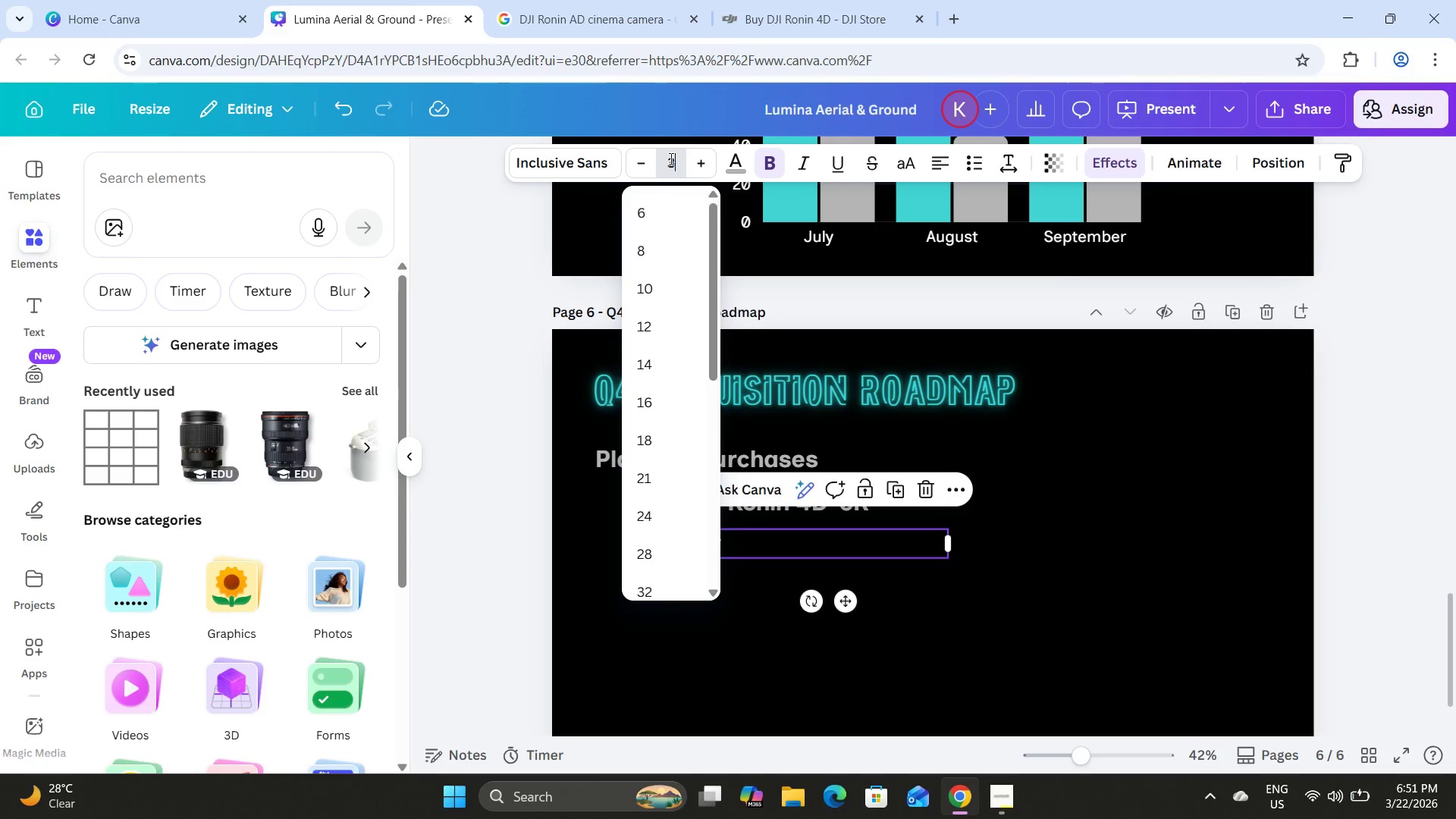 
key(Numpad0)
 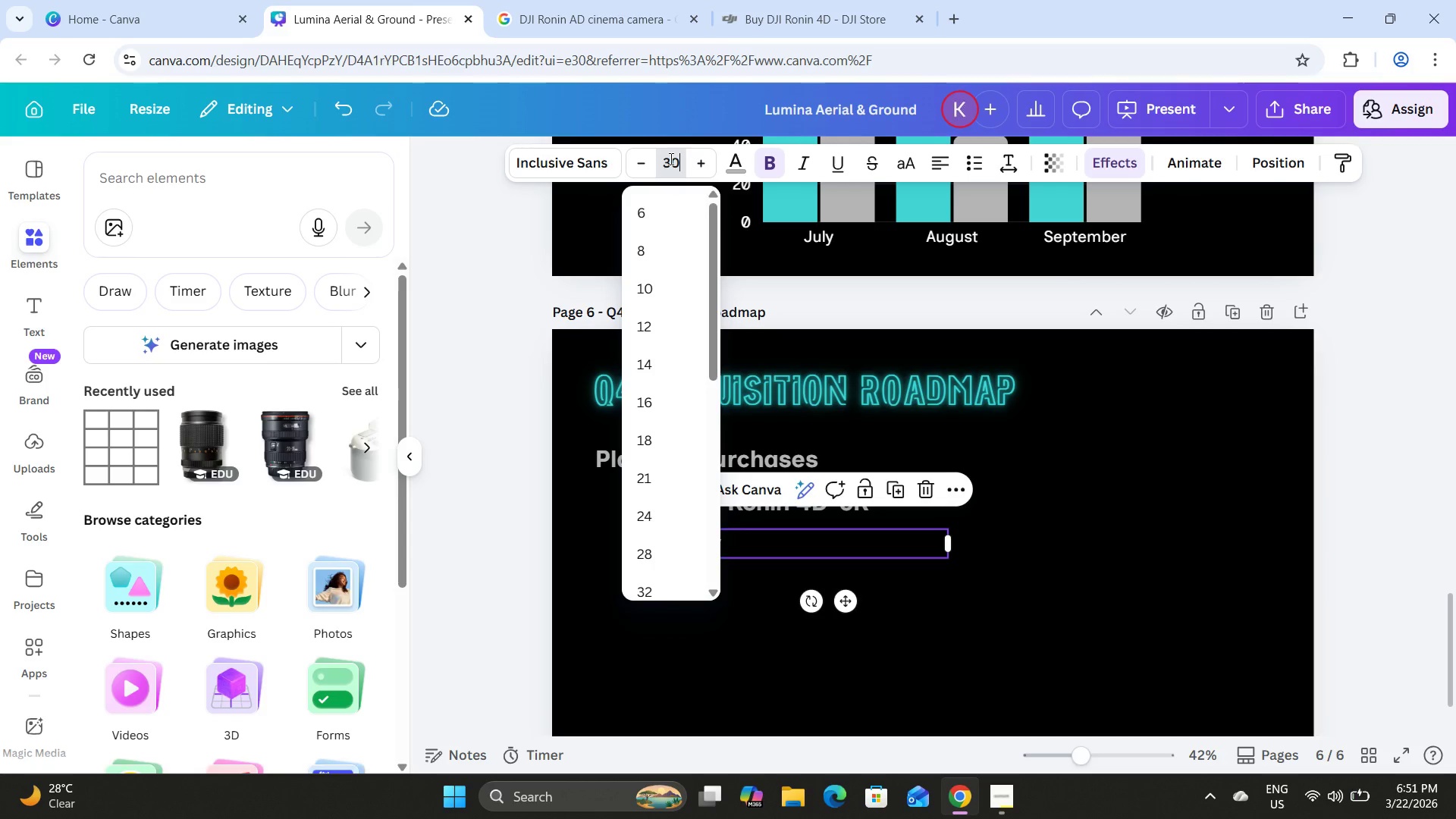 
key(NumpadEnter)
 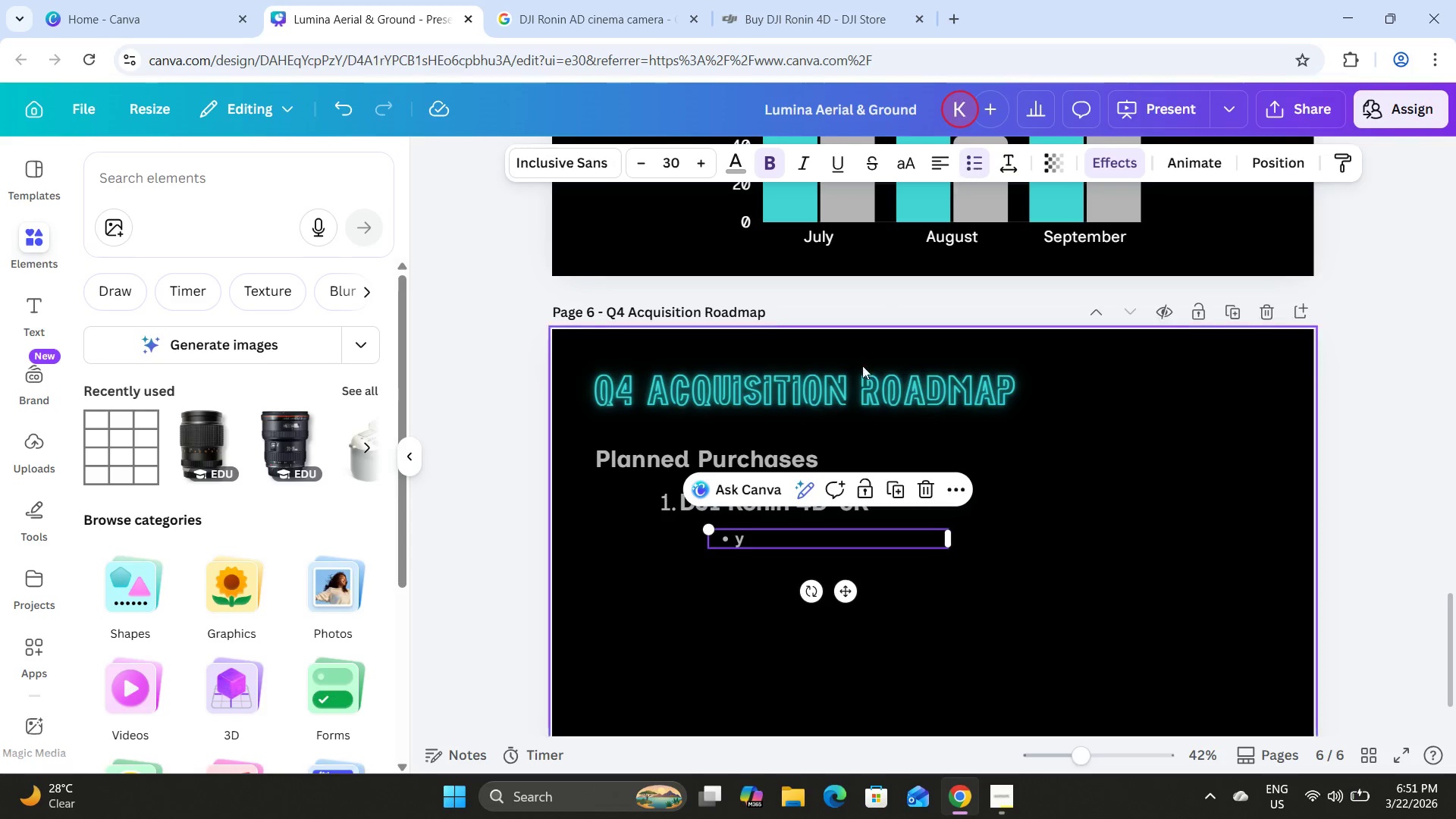 
double_click([770, 535])
 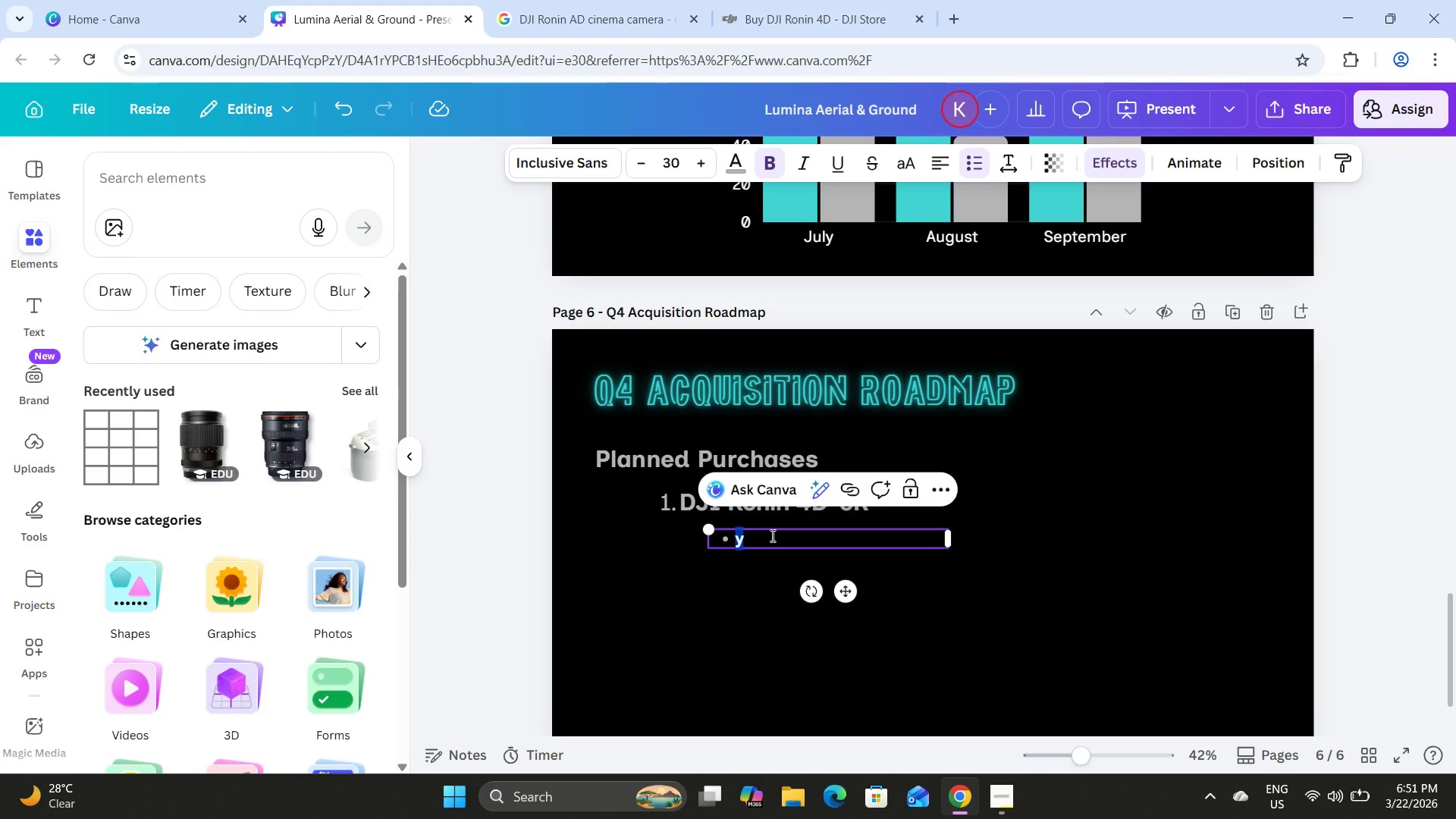 
key(Backspace)
type(Highly)
 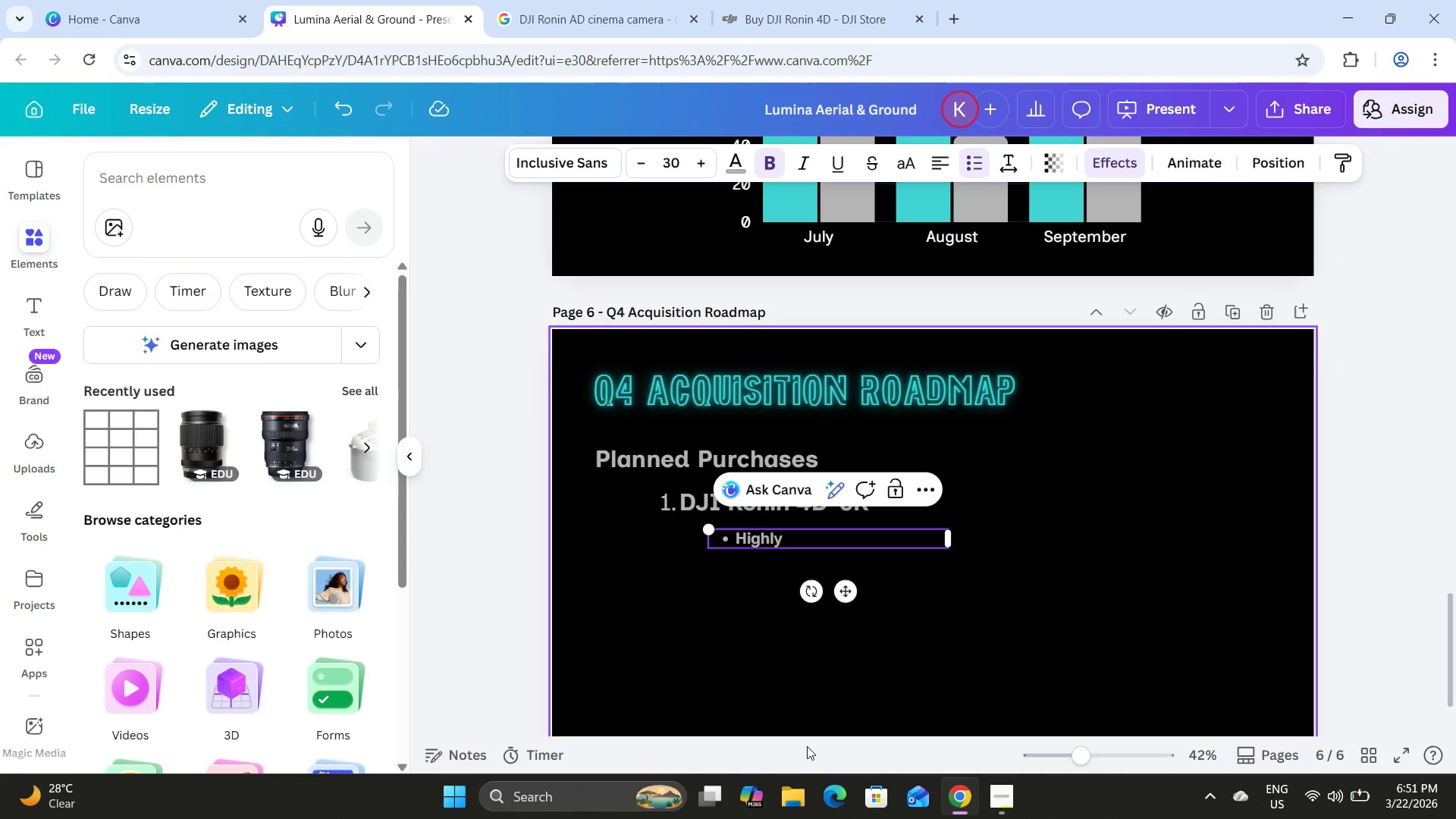 
left_click([714, 725])
 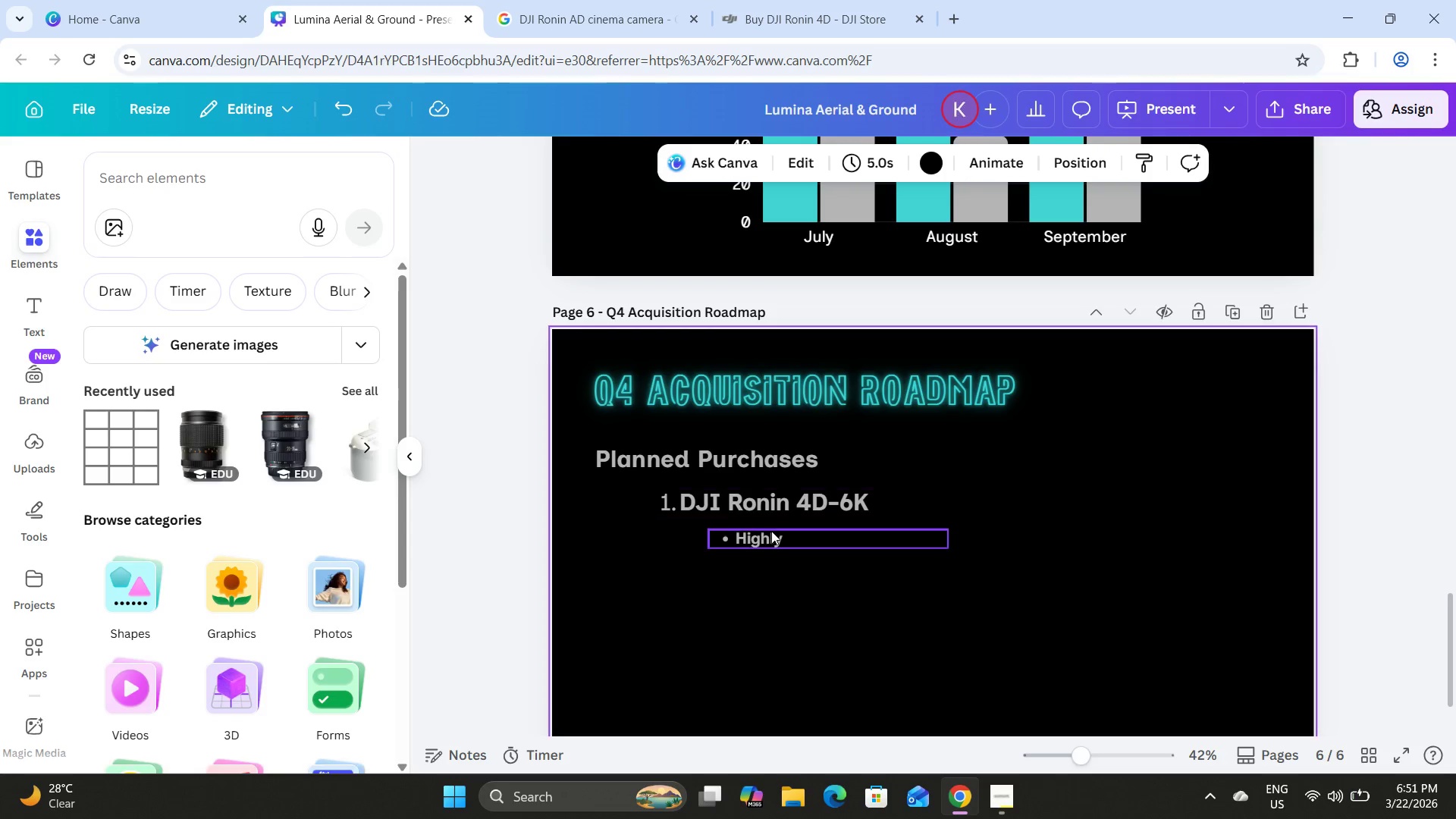 
left_click([771, 531])
 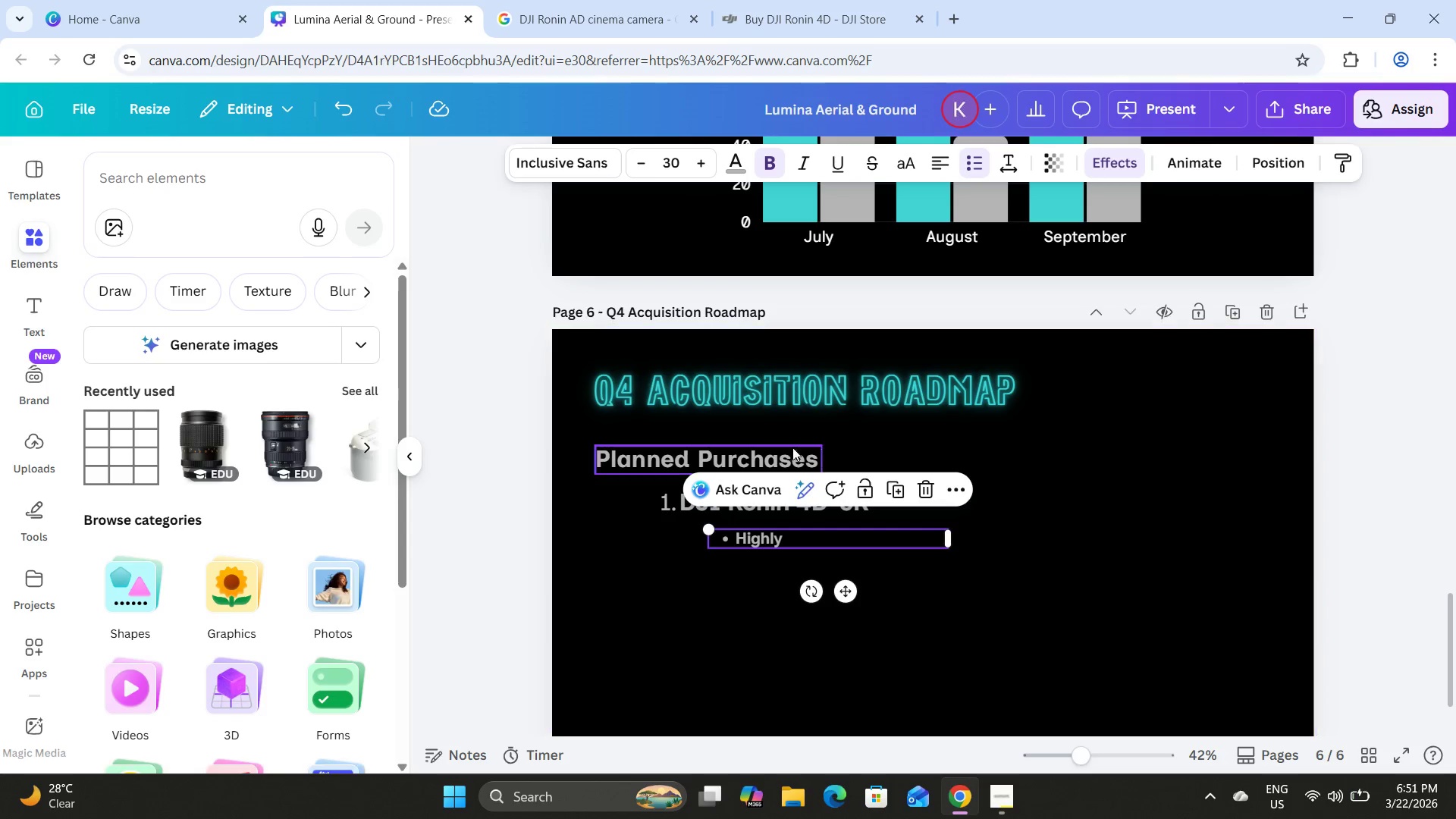 
left_click([769, 452])
 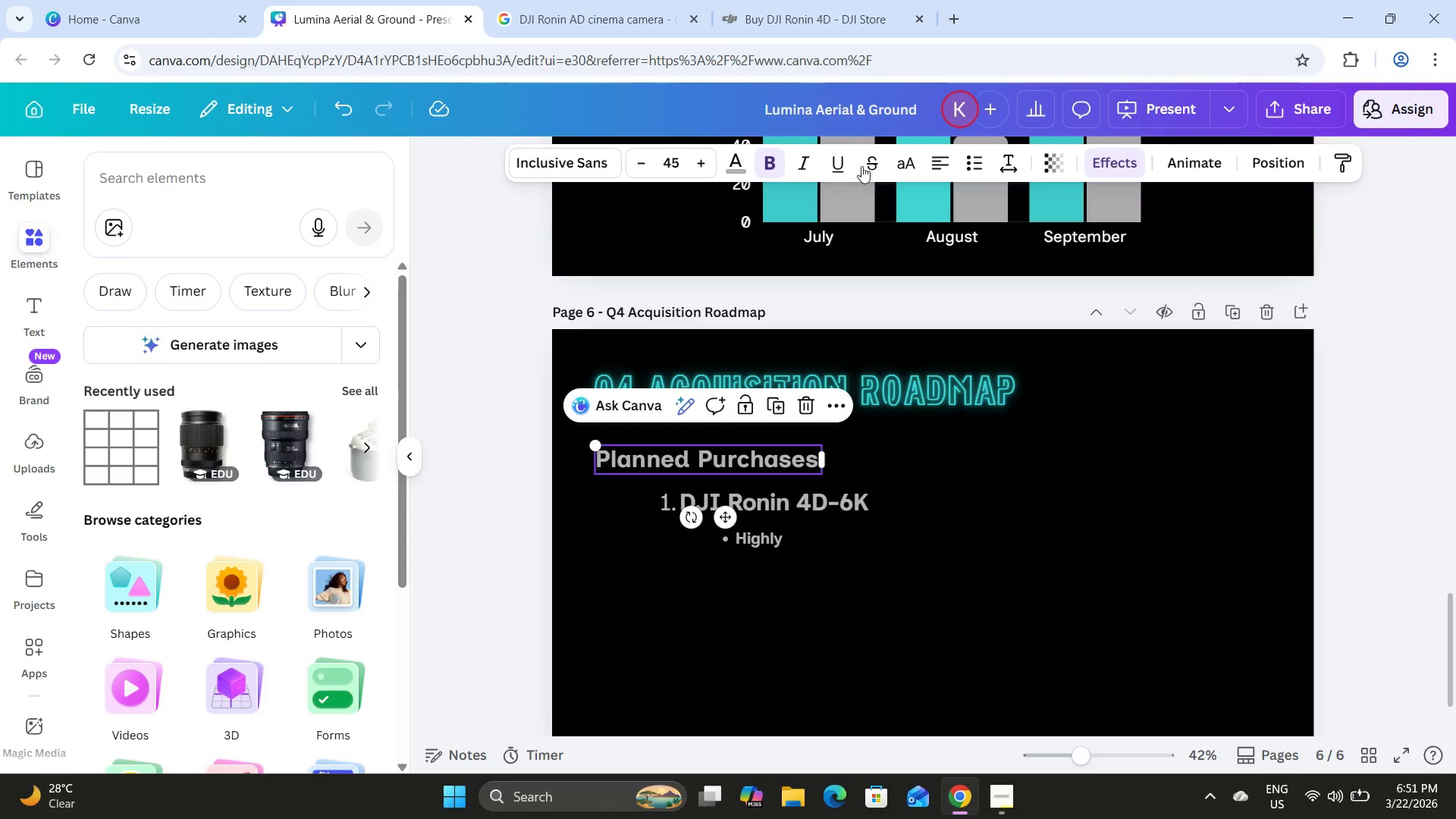 
left_click([841, 160])
 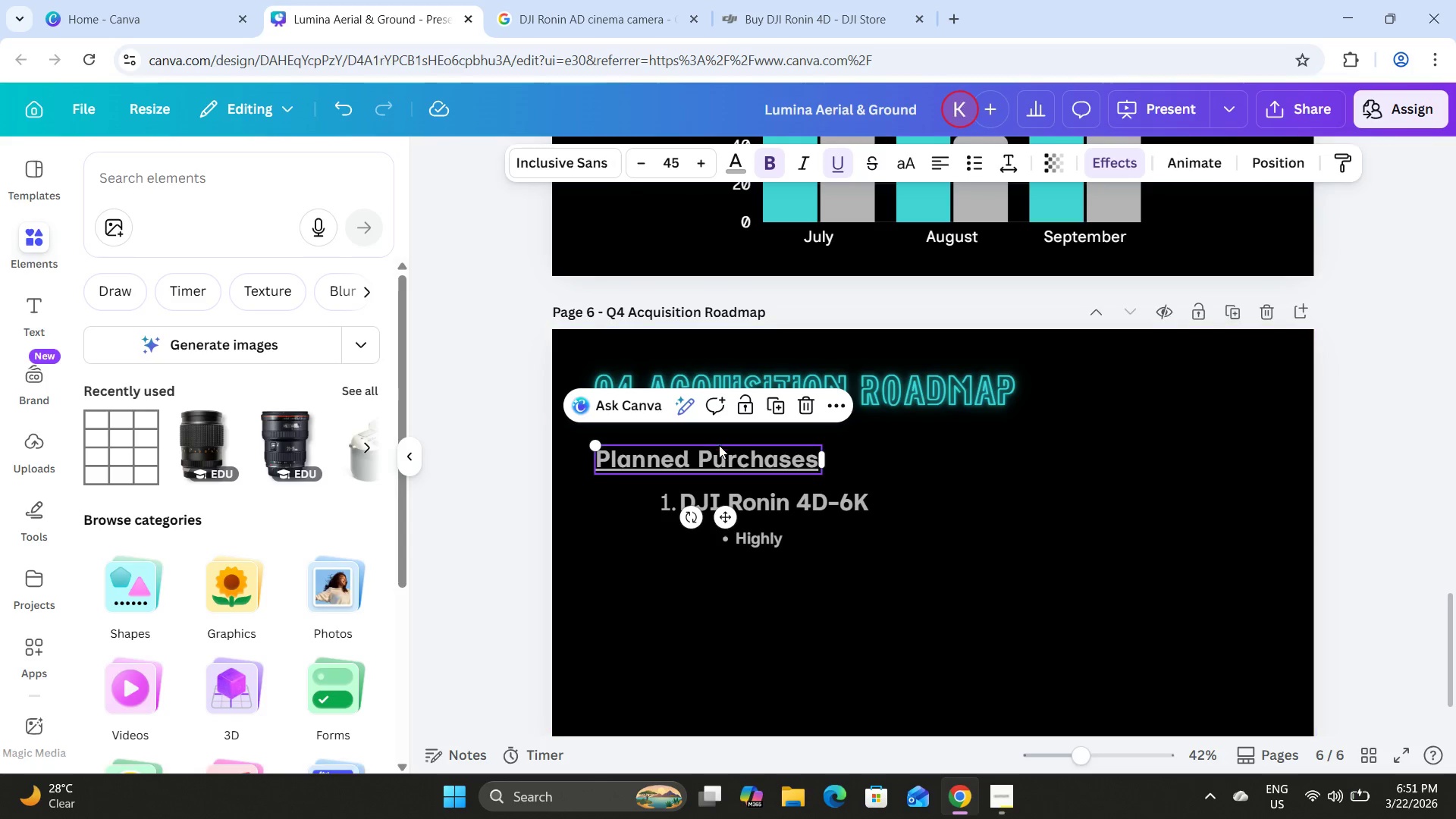 
left_click_drag(start_coordinate=[723, 516], to_coordinate=[722, 504])
 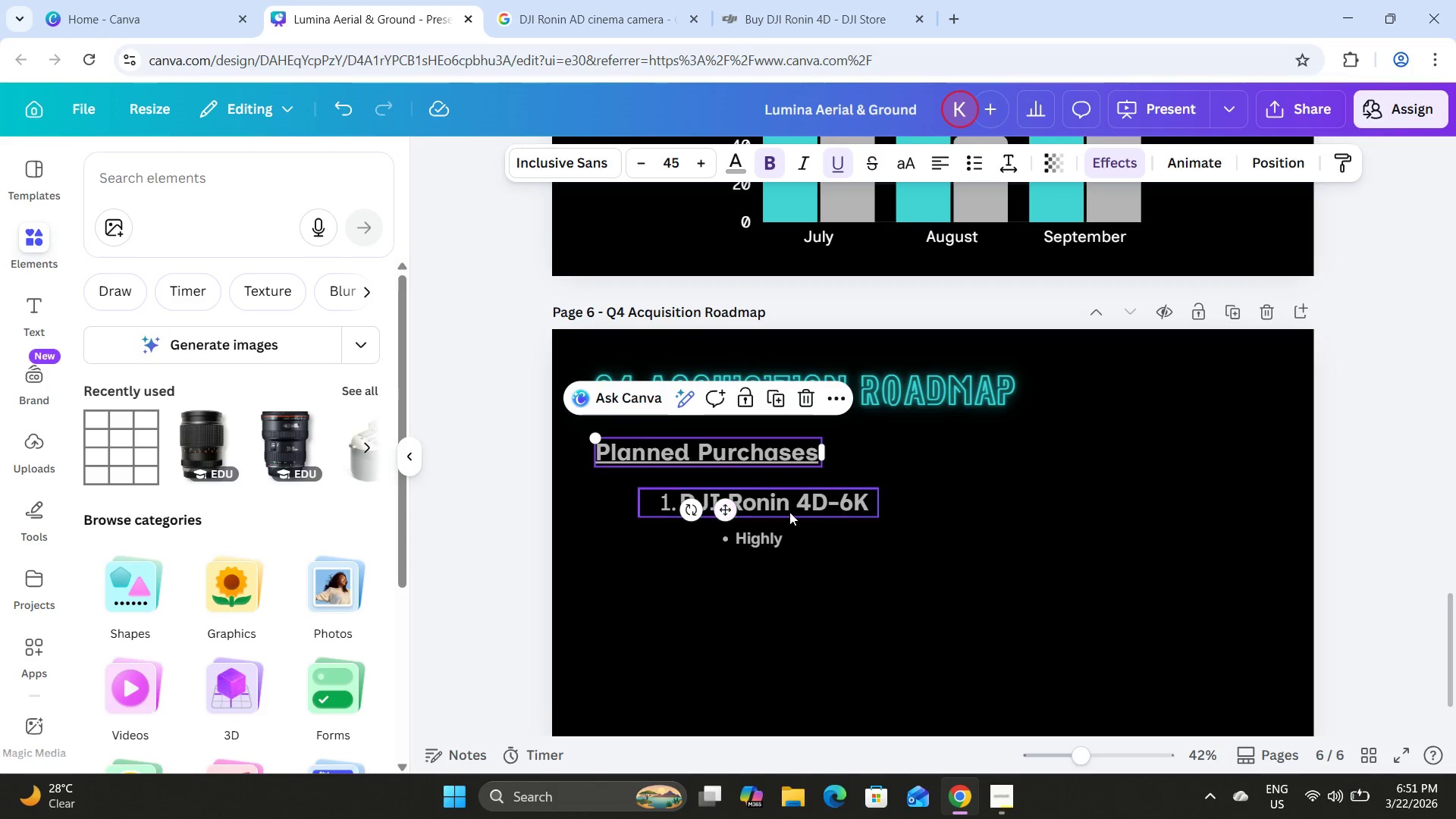 
left_click([789, 512])
 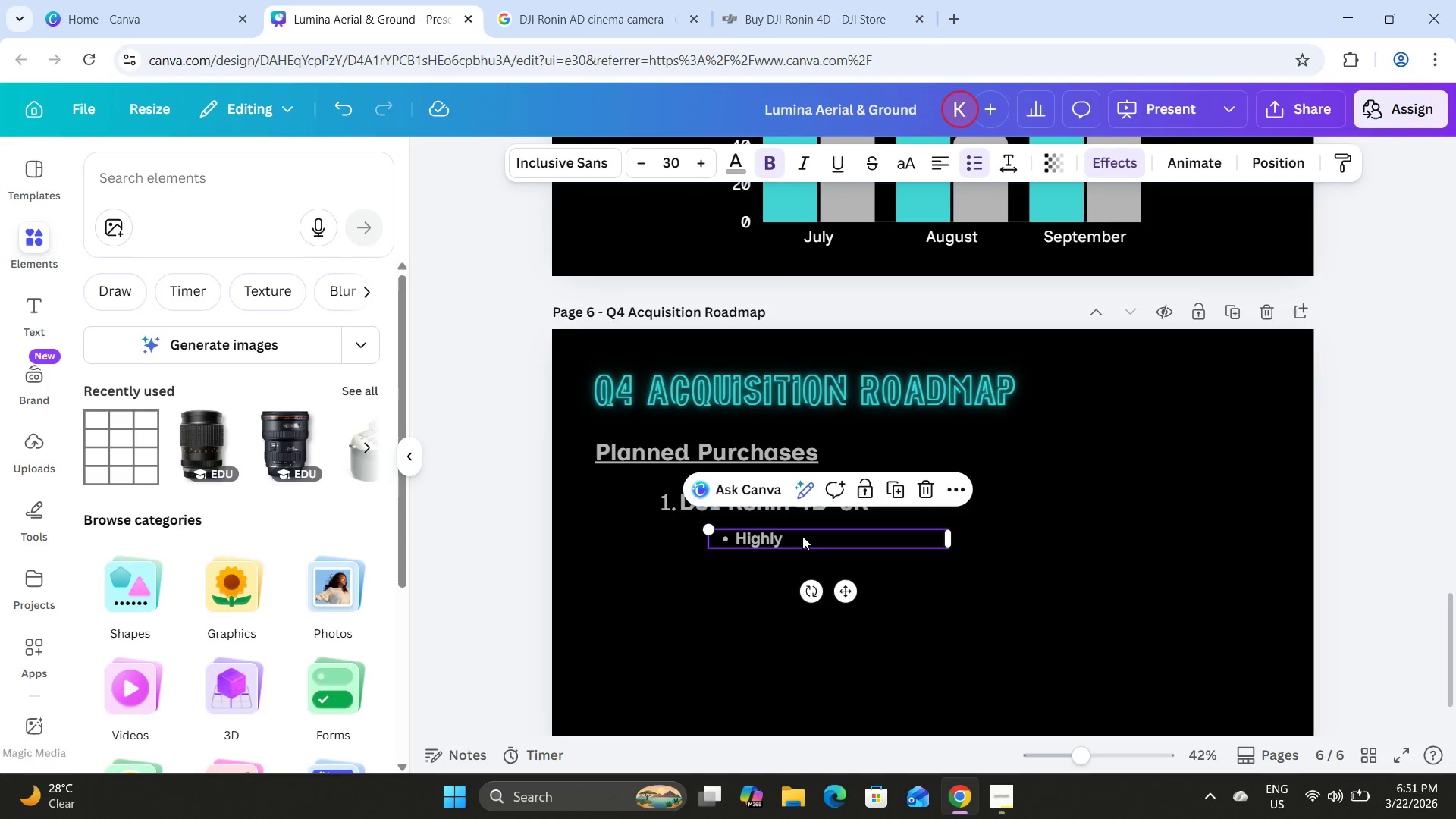 
double_click([829, 537])
 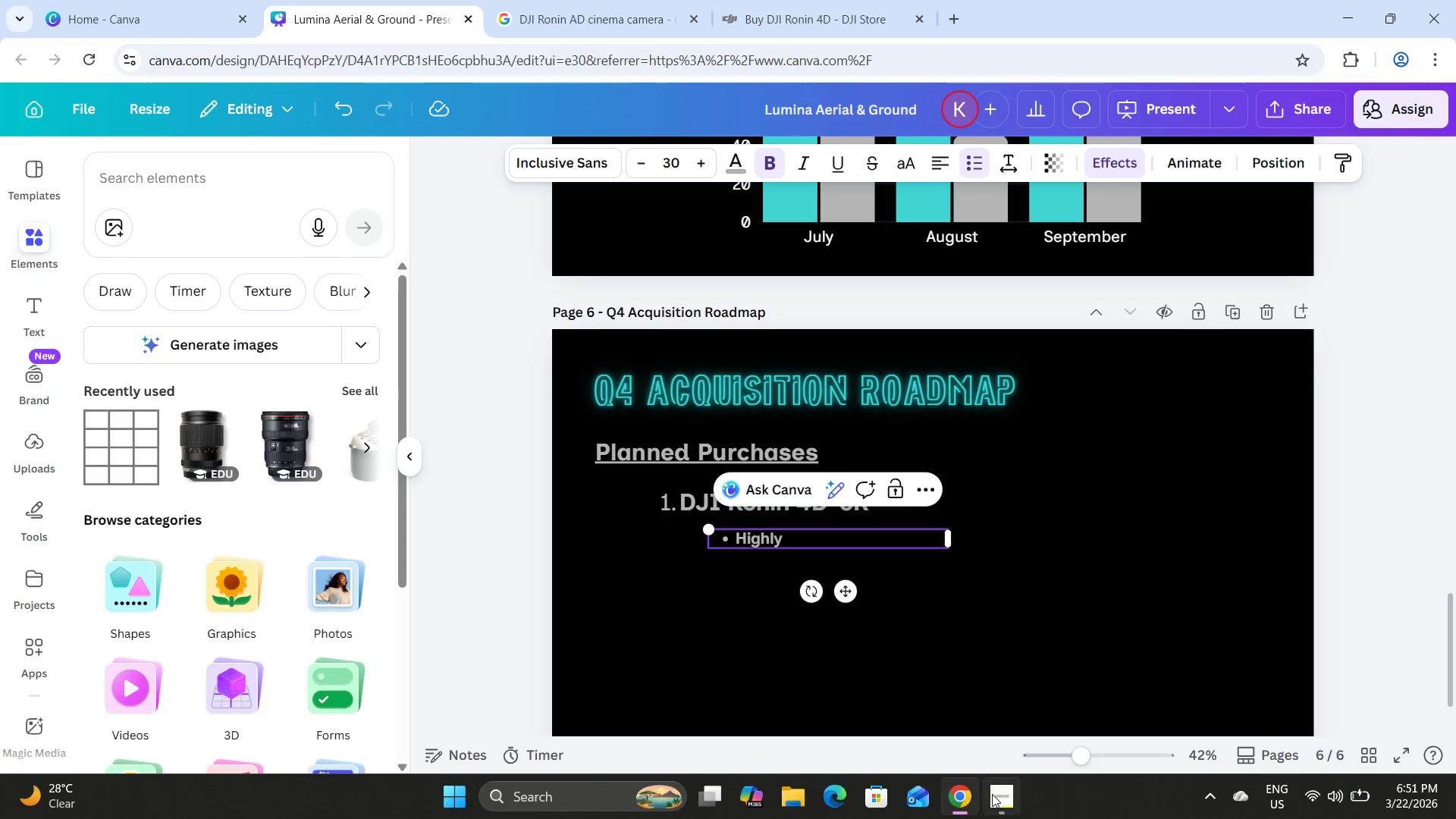 
left_click([998, 794])